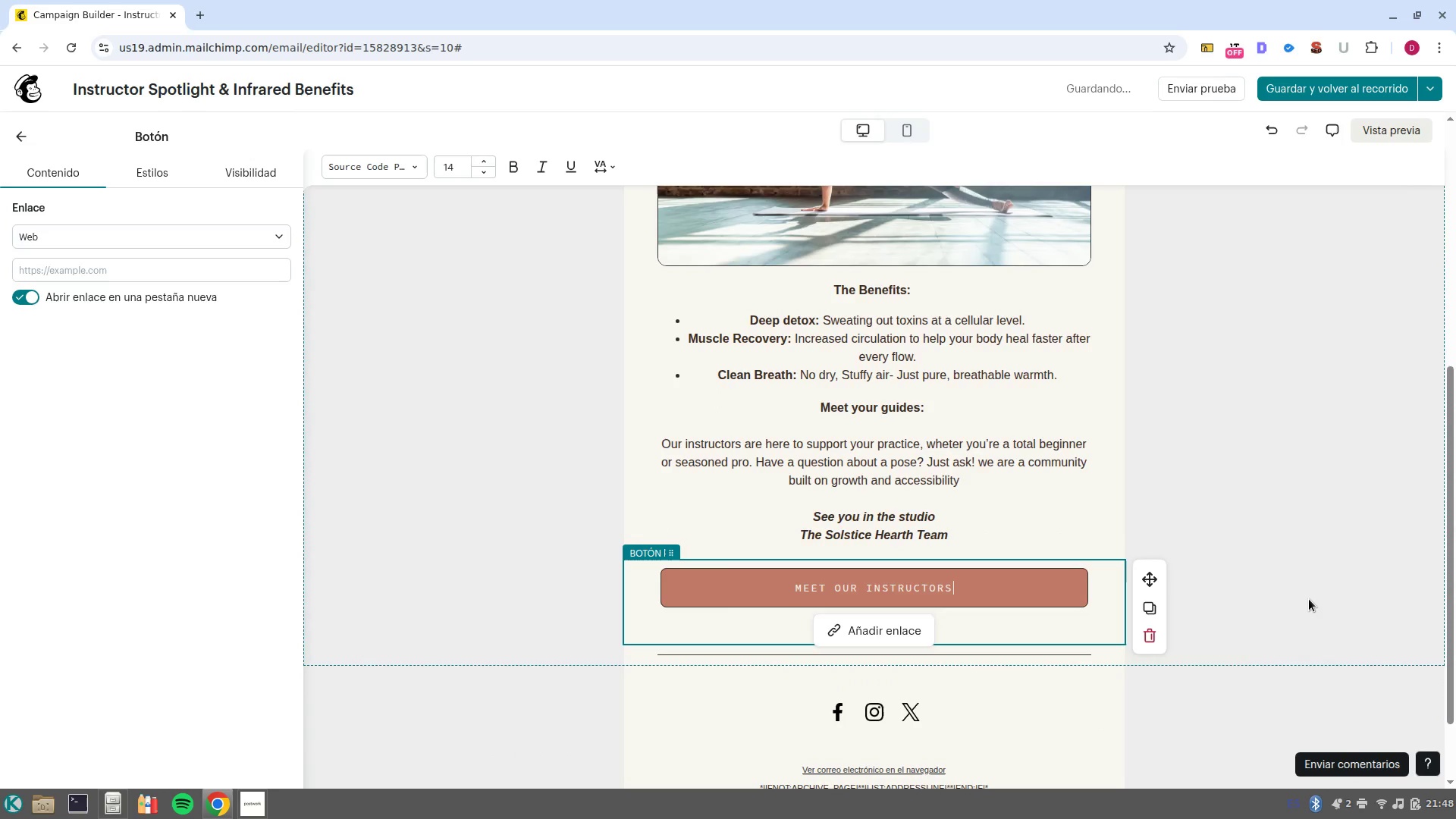 
left_click([1307, 601])
 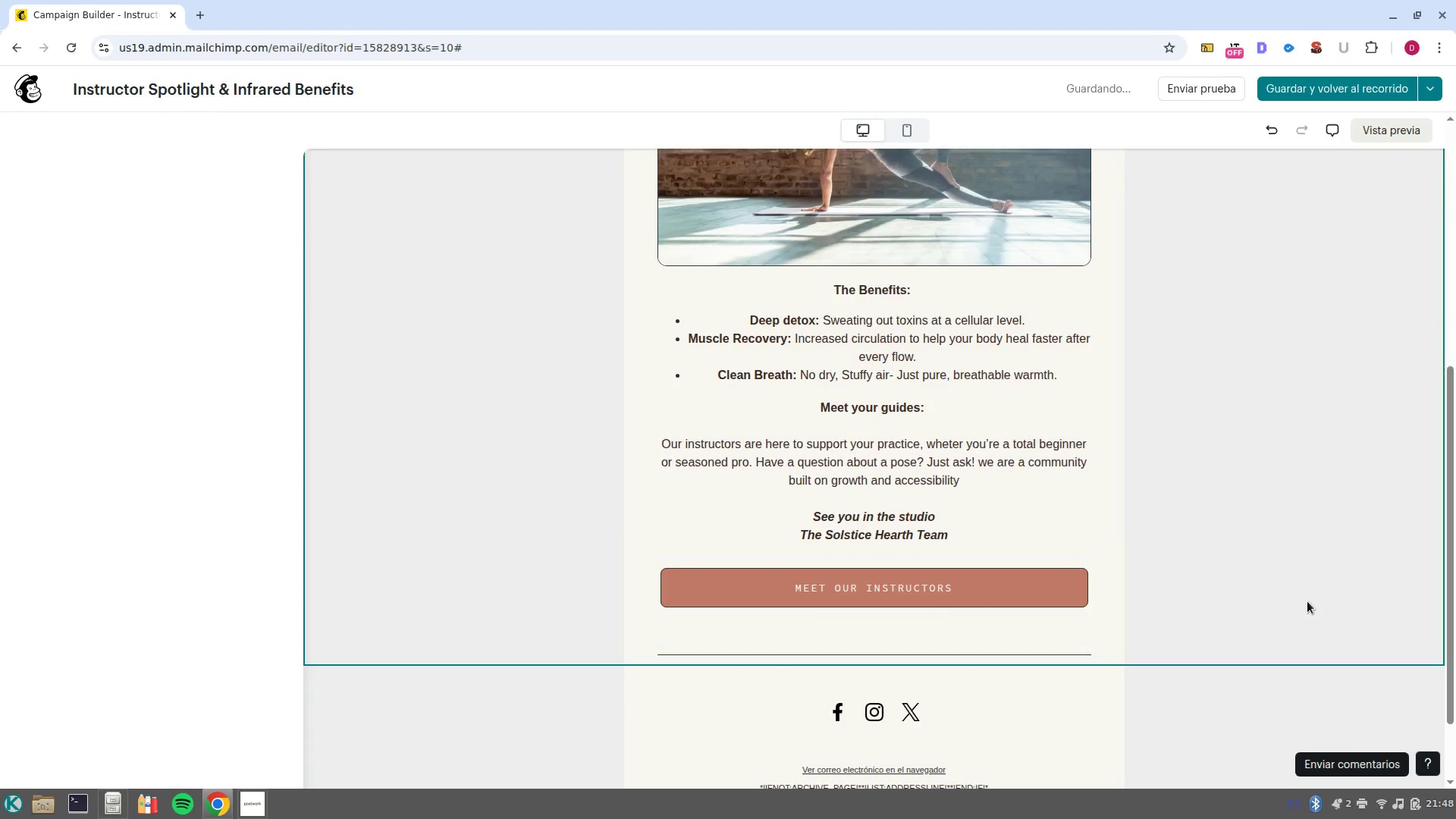 
scroll: coordinate [1308, 620], scroll_direction: up, amount: 7.0
 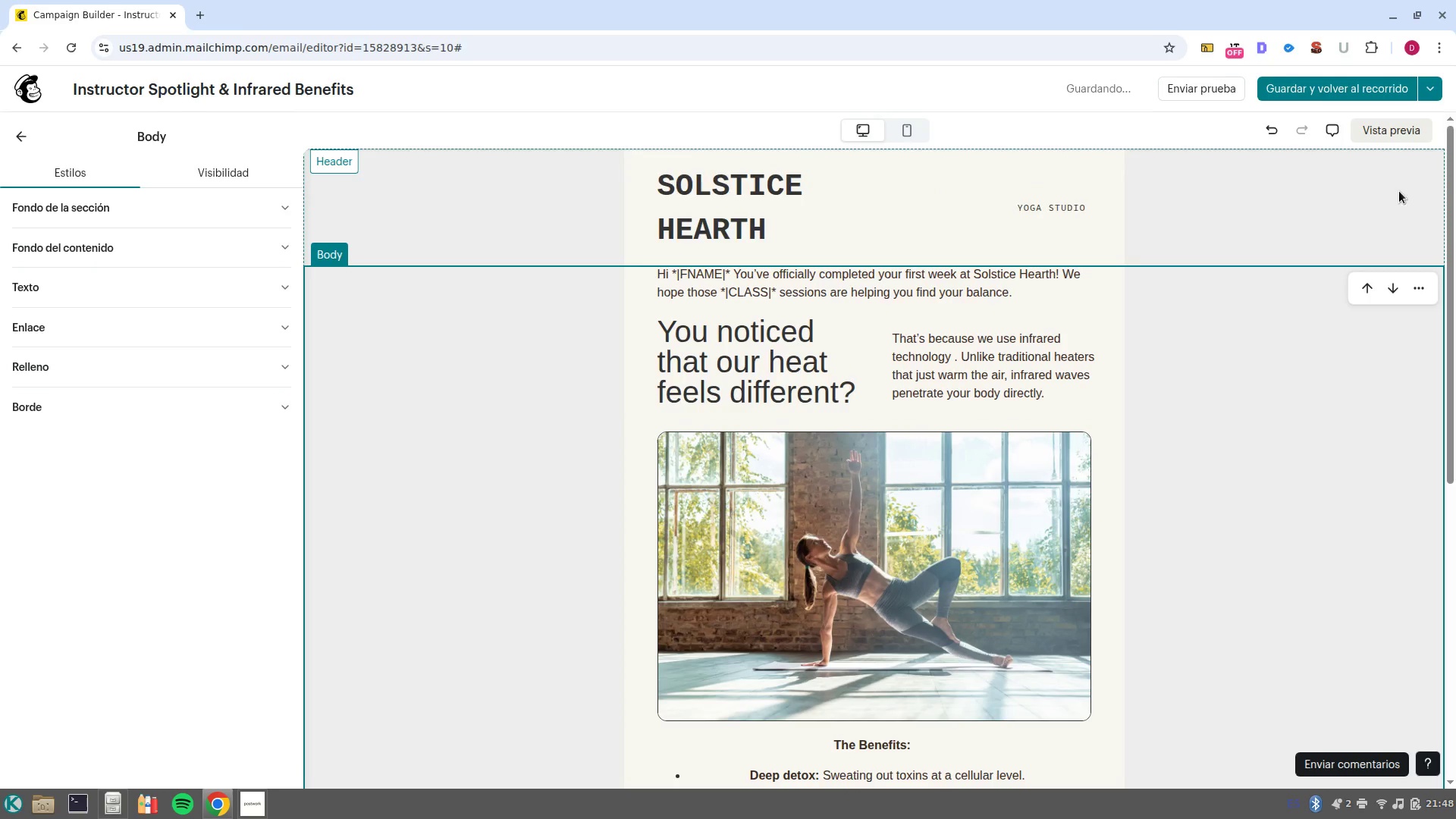 
left_click([1317, 89])
 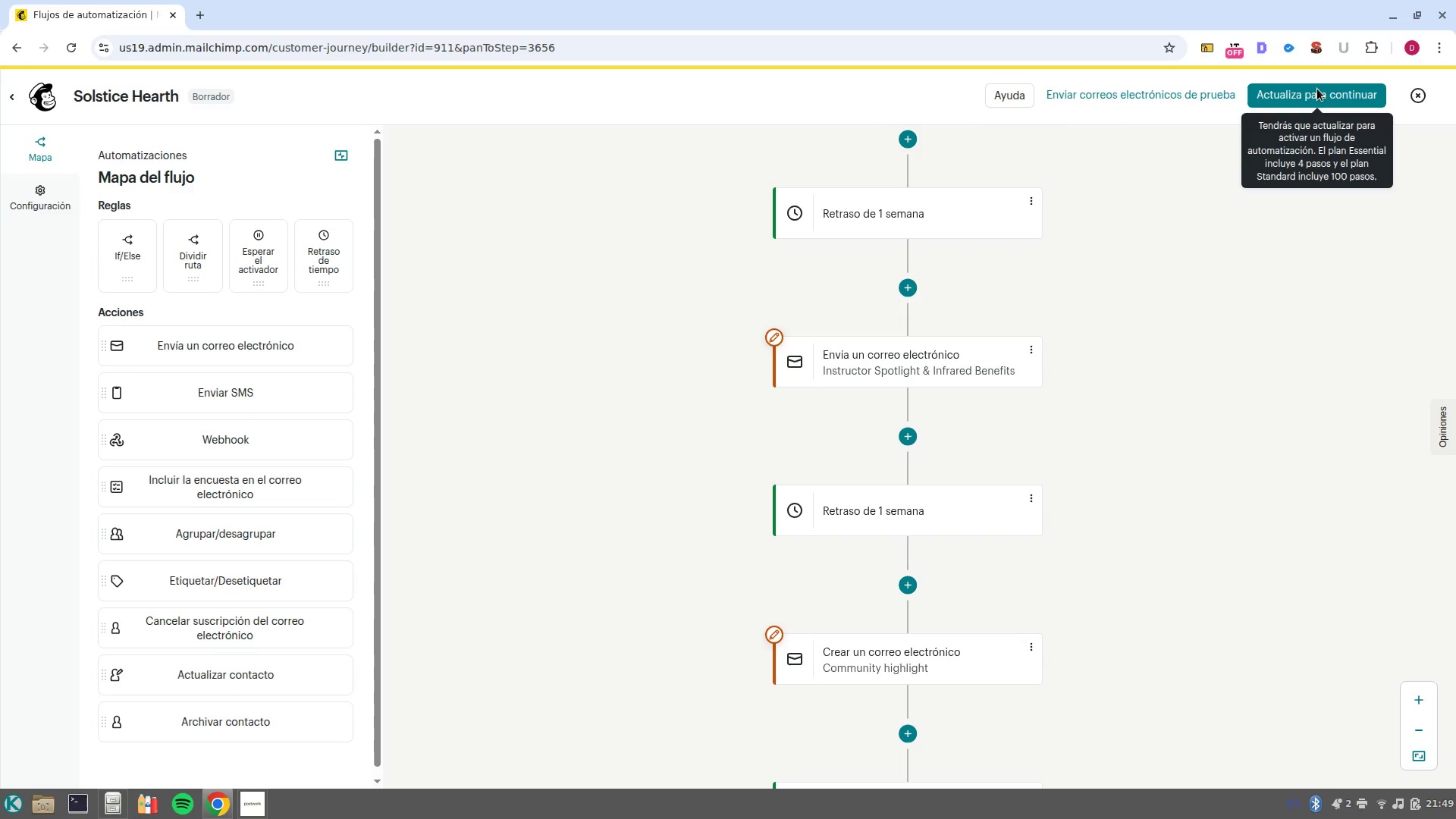 
wait(28.71)
 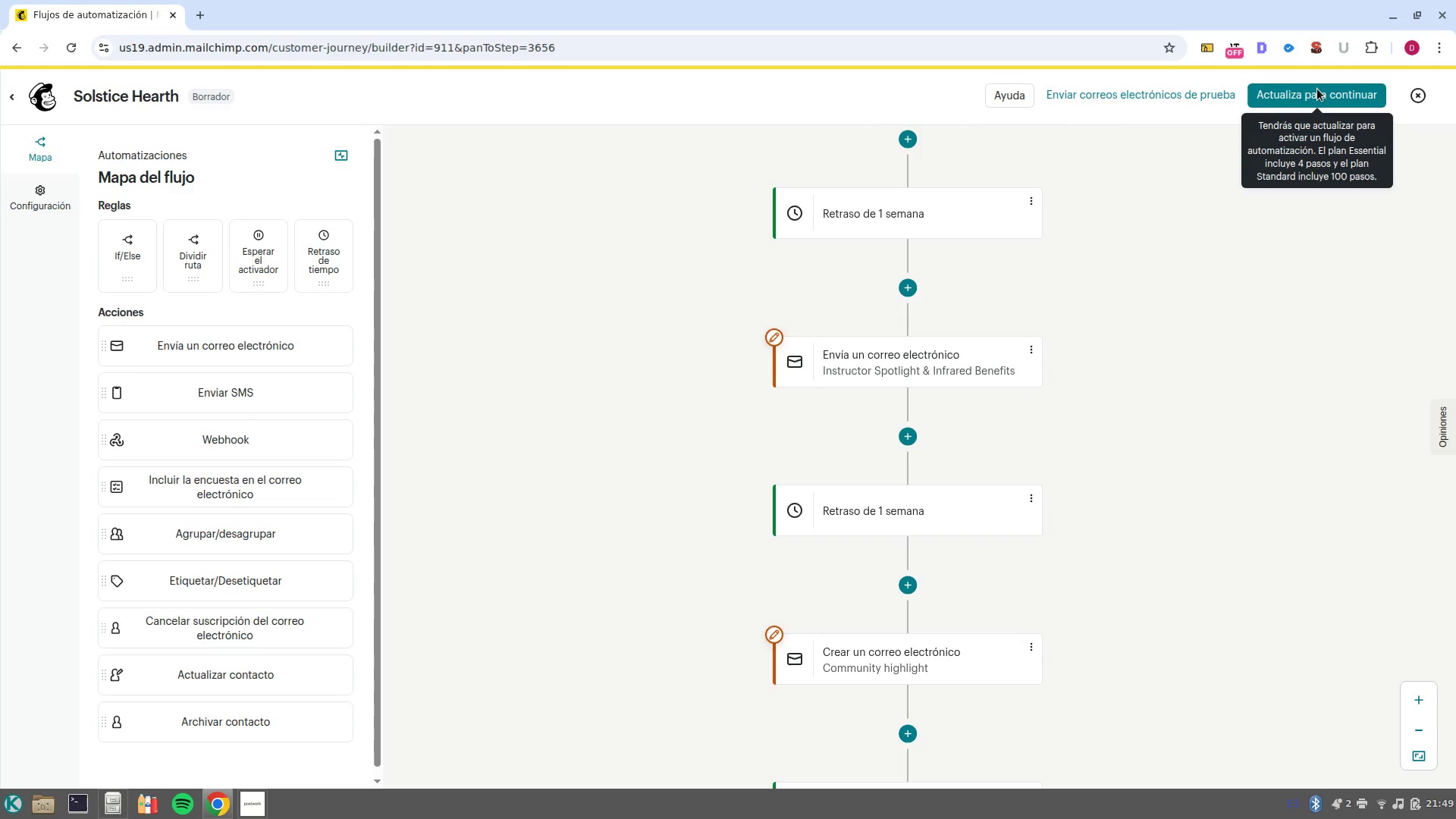 
scroll: coordinate [1043, 472], scroll_direction: down, amount: 3.0
 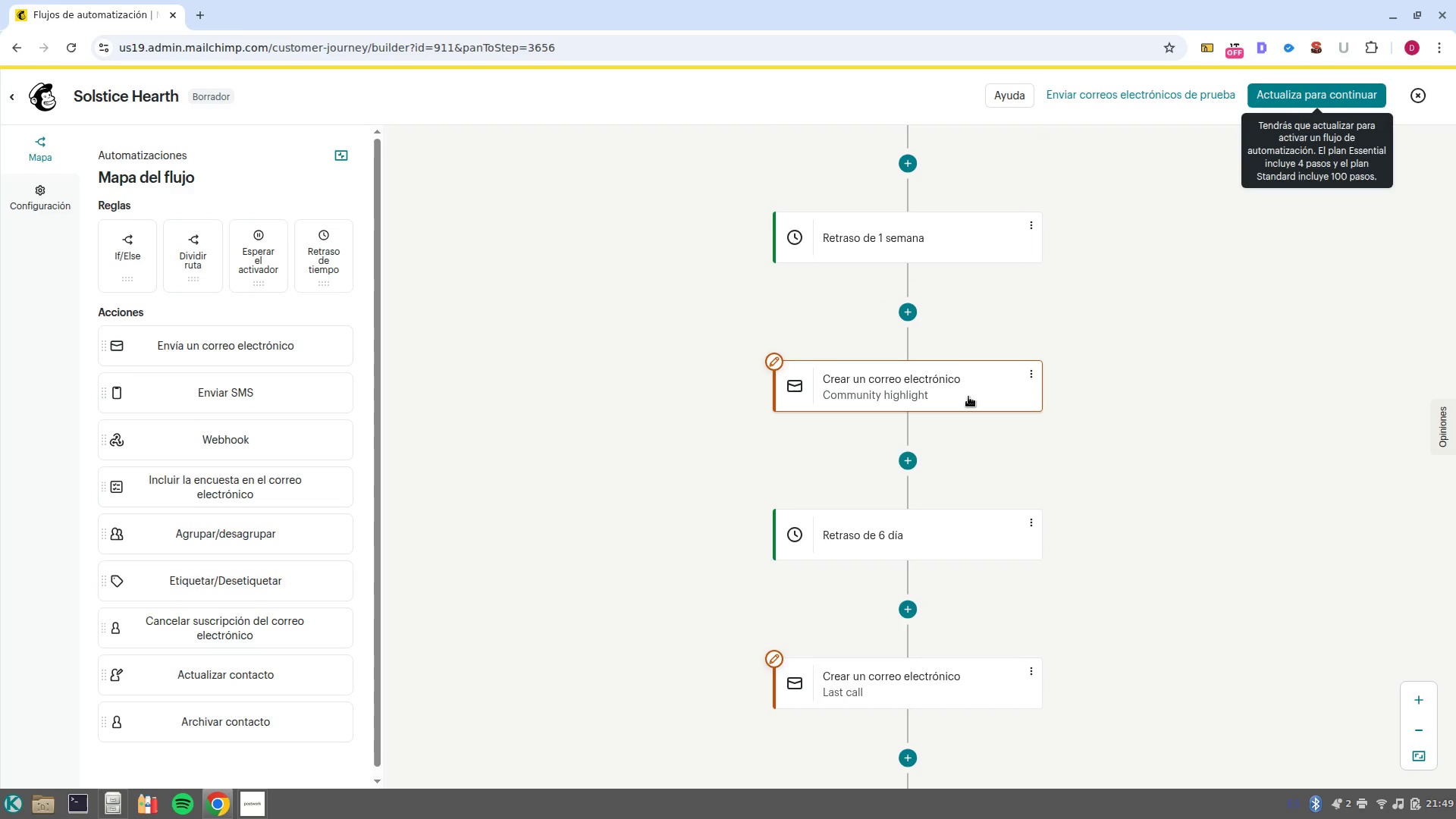 
left_click([968, 396])
 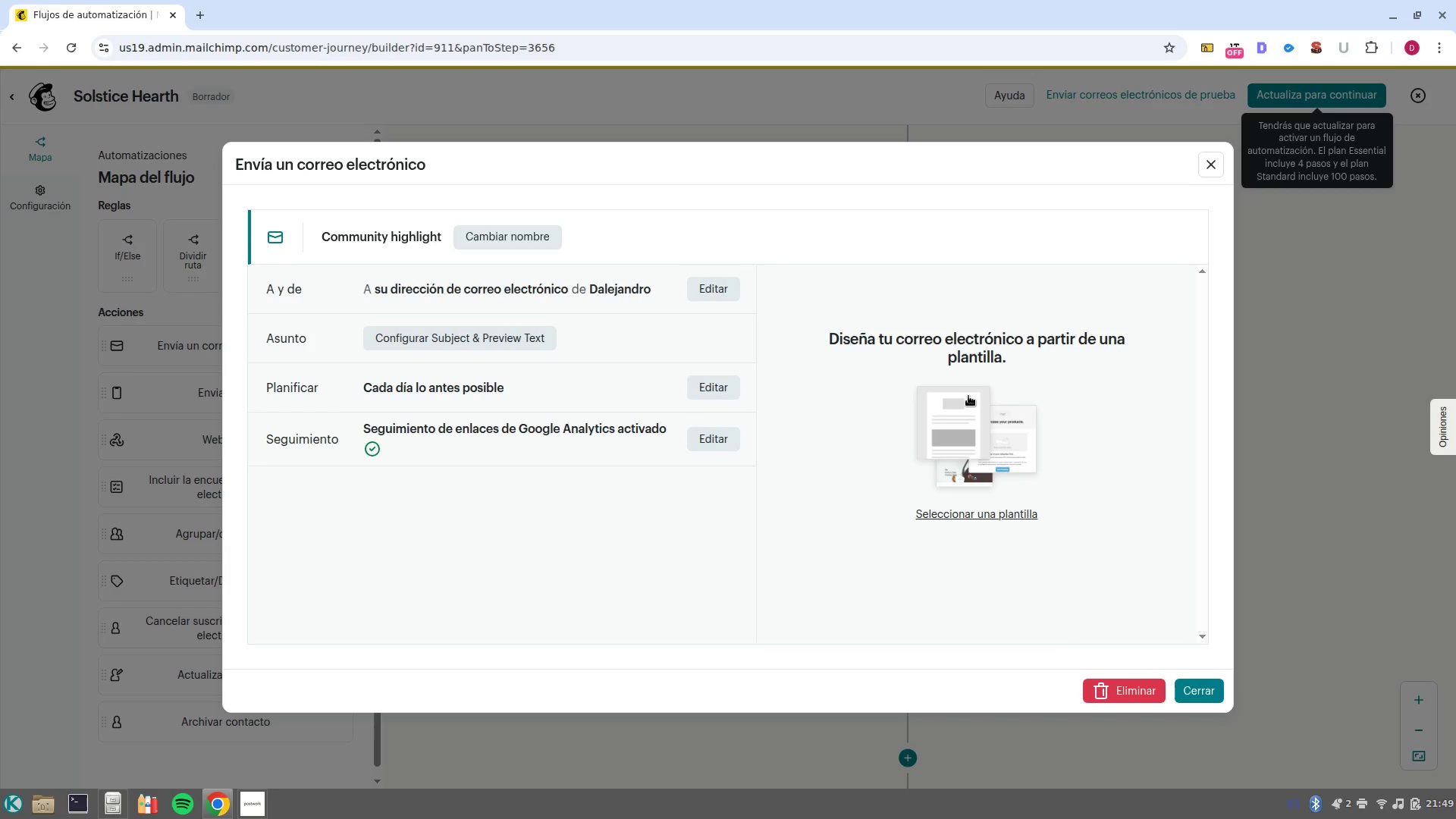 
wait(12.77)
 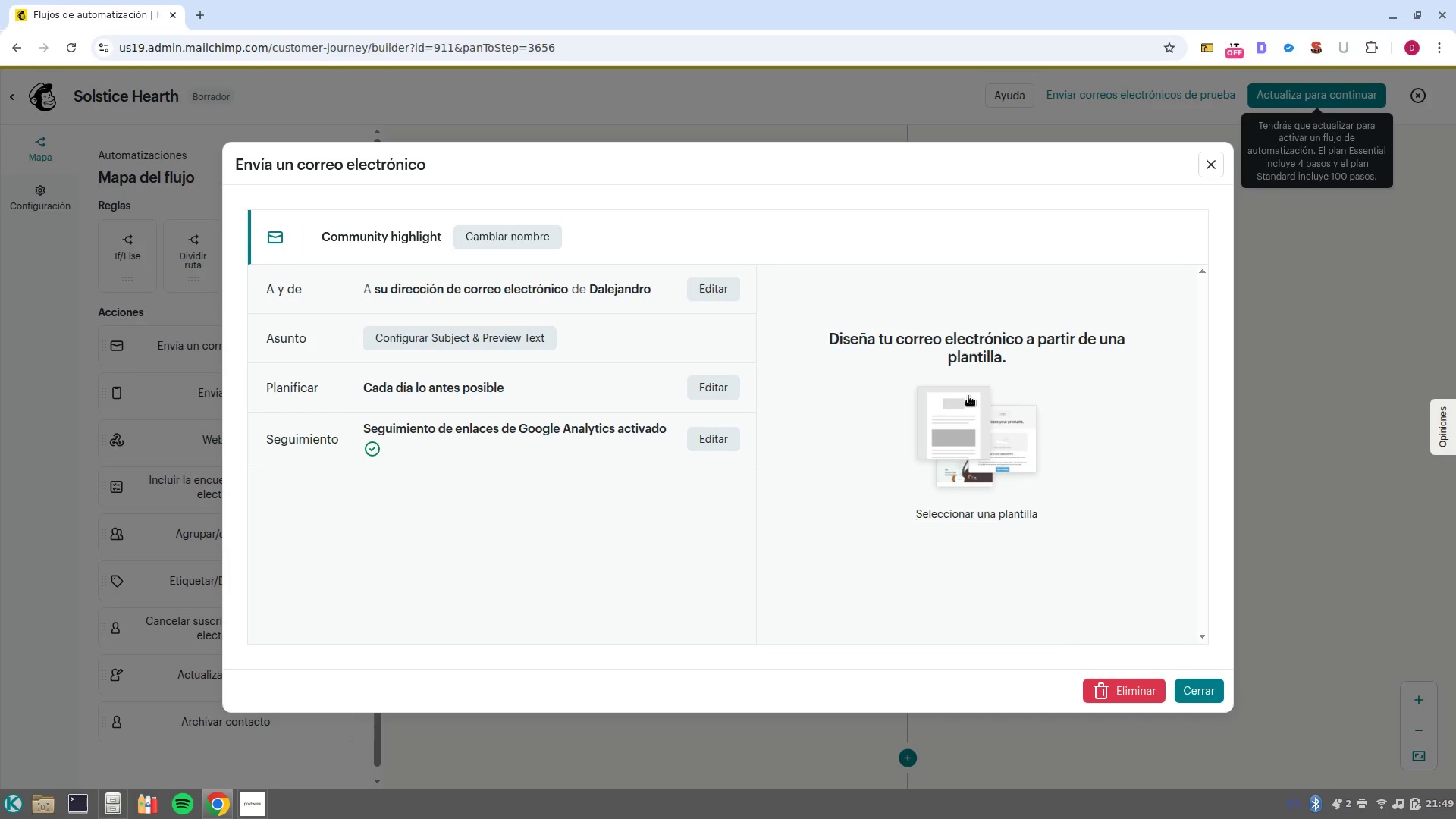 
left_click([1211, 162])
 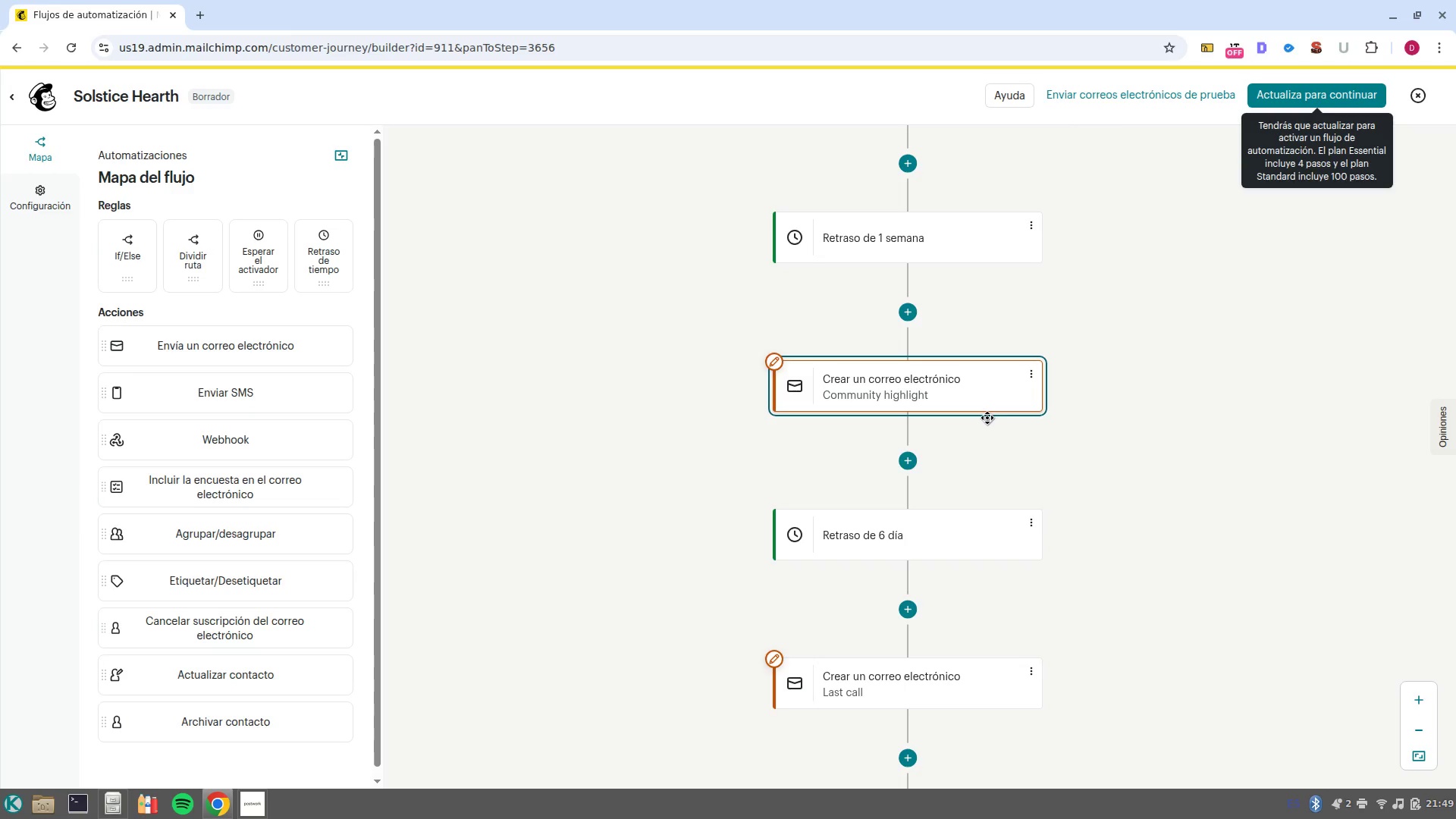 
scroll: coordinate [984, 396], scroll_direction: up, amount: 2.0
 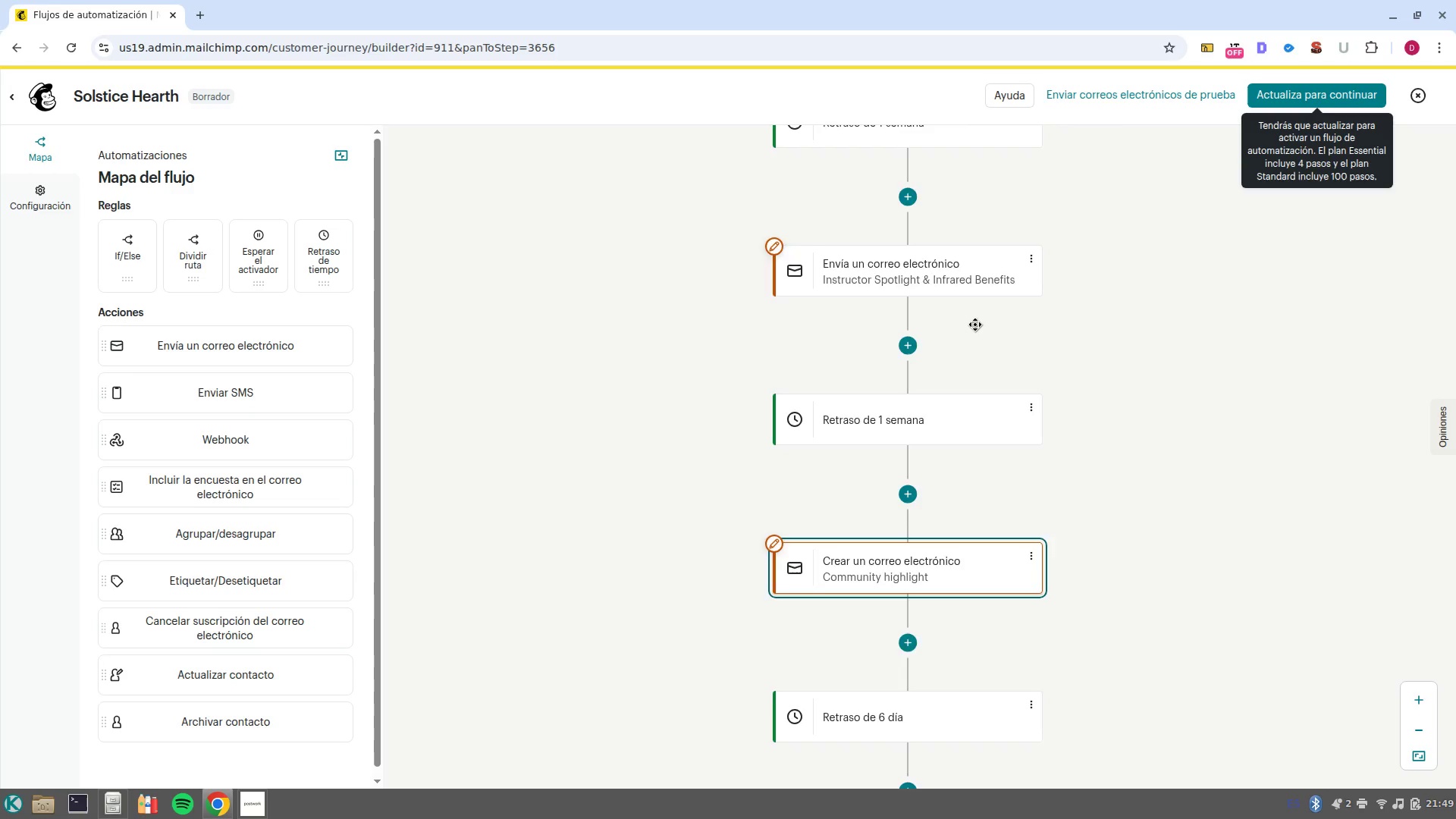 
scroll: coordinate [922, 541], scroll_direction: down, amount: 3.0
 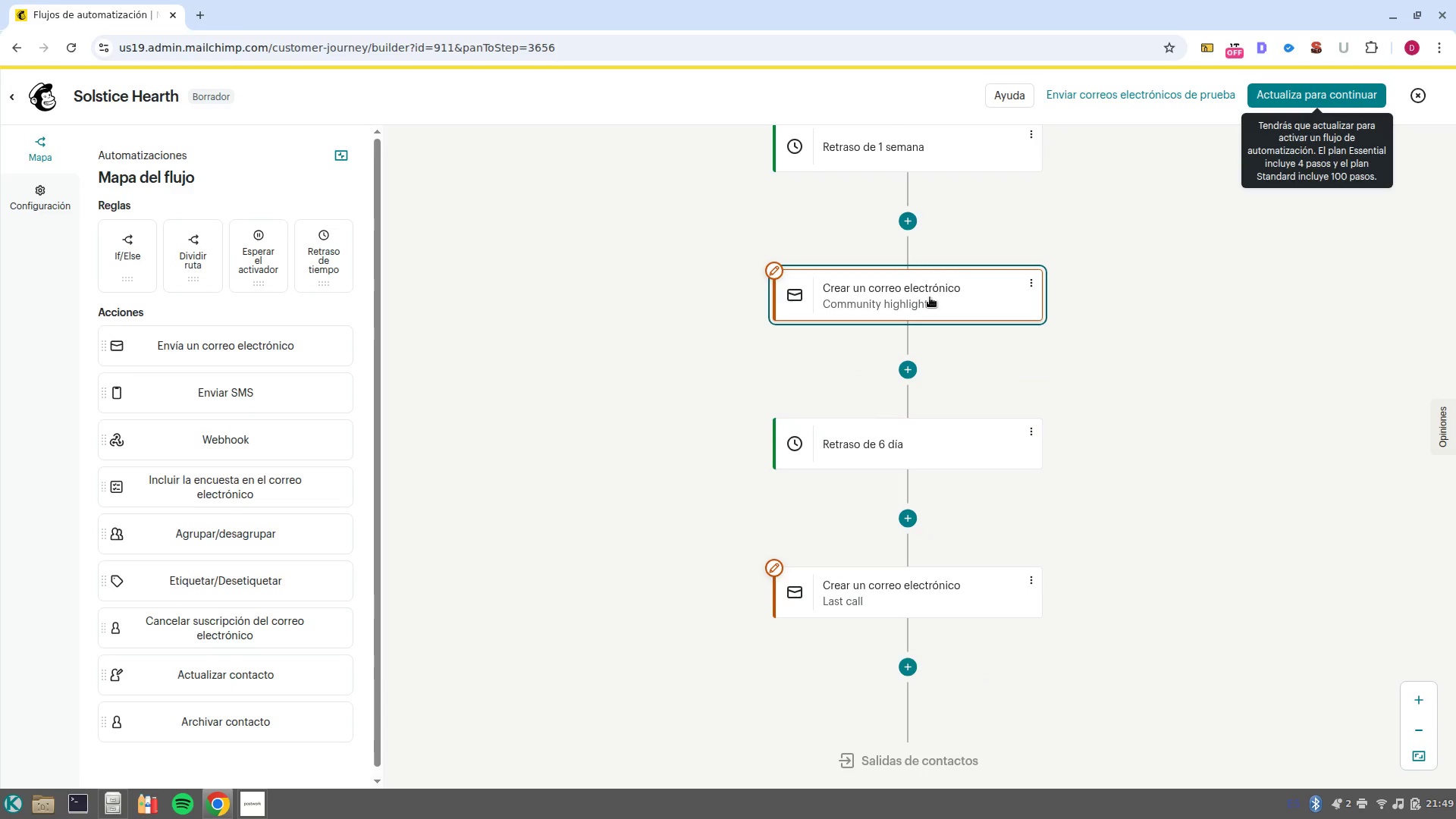 
left_click([930, 297])
 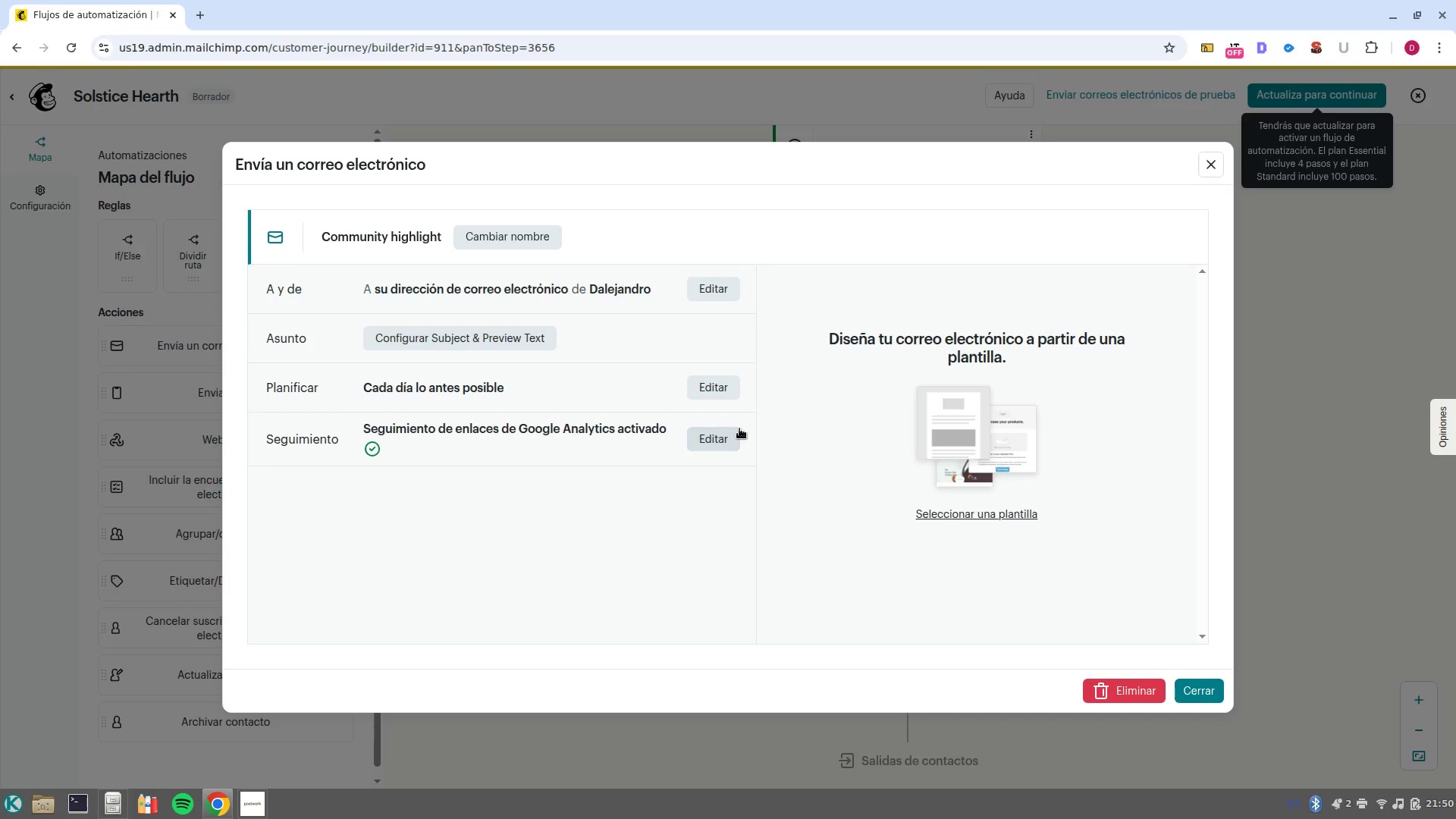 
wait(29.87)
 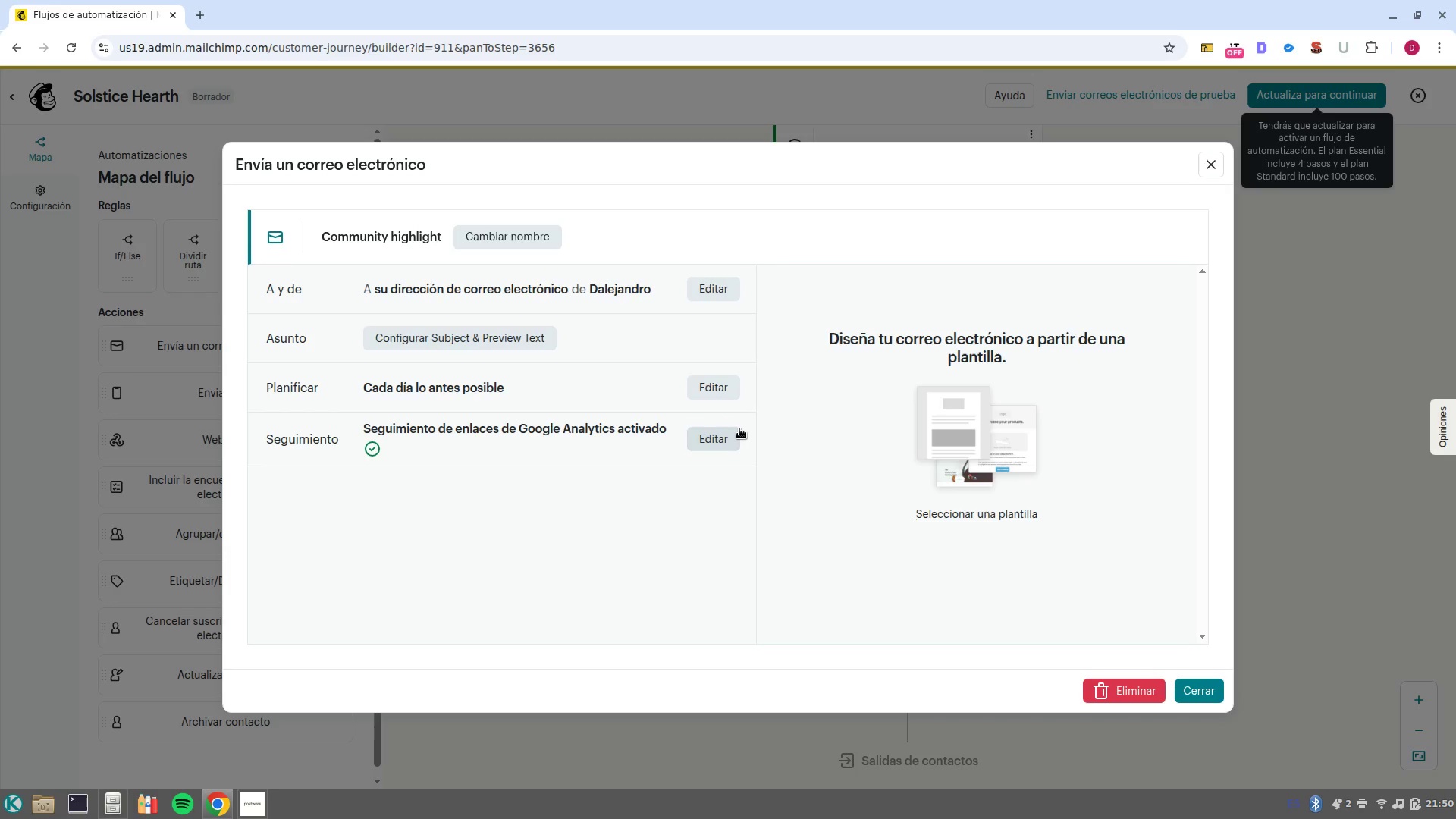 
left_click([733, 290])
 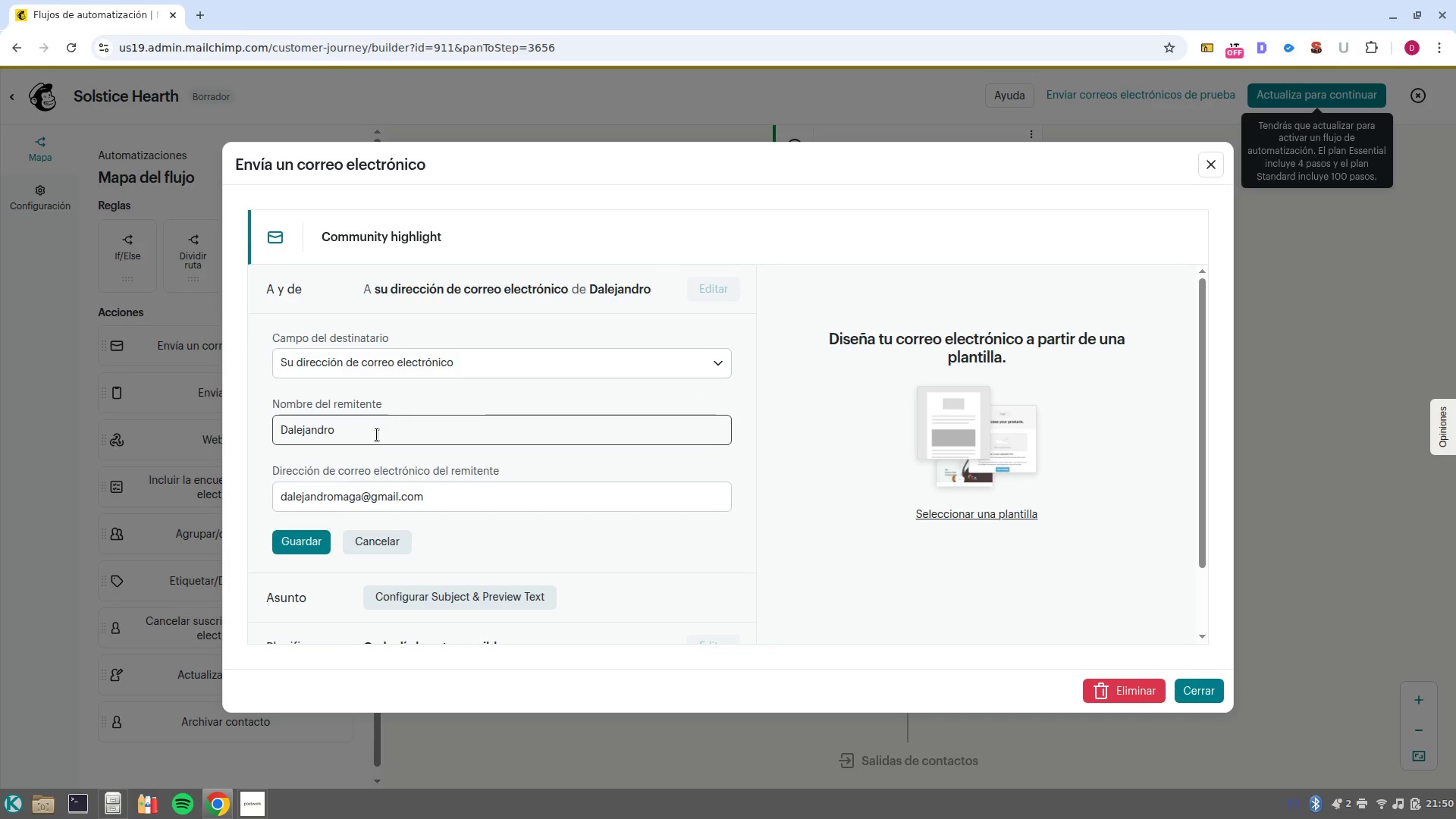 
triple_click([377, 435])
 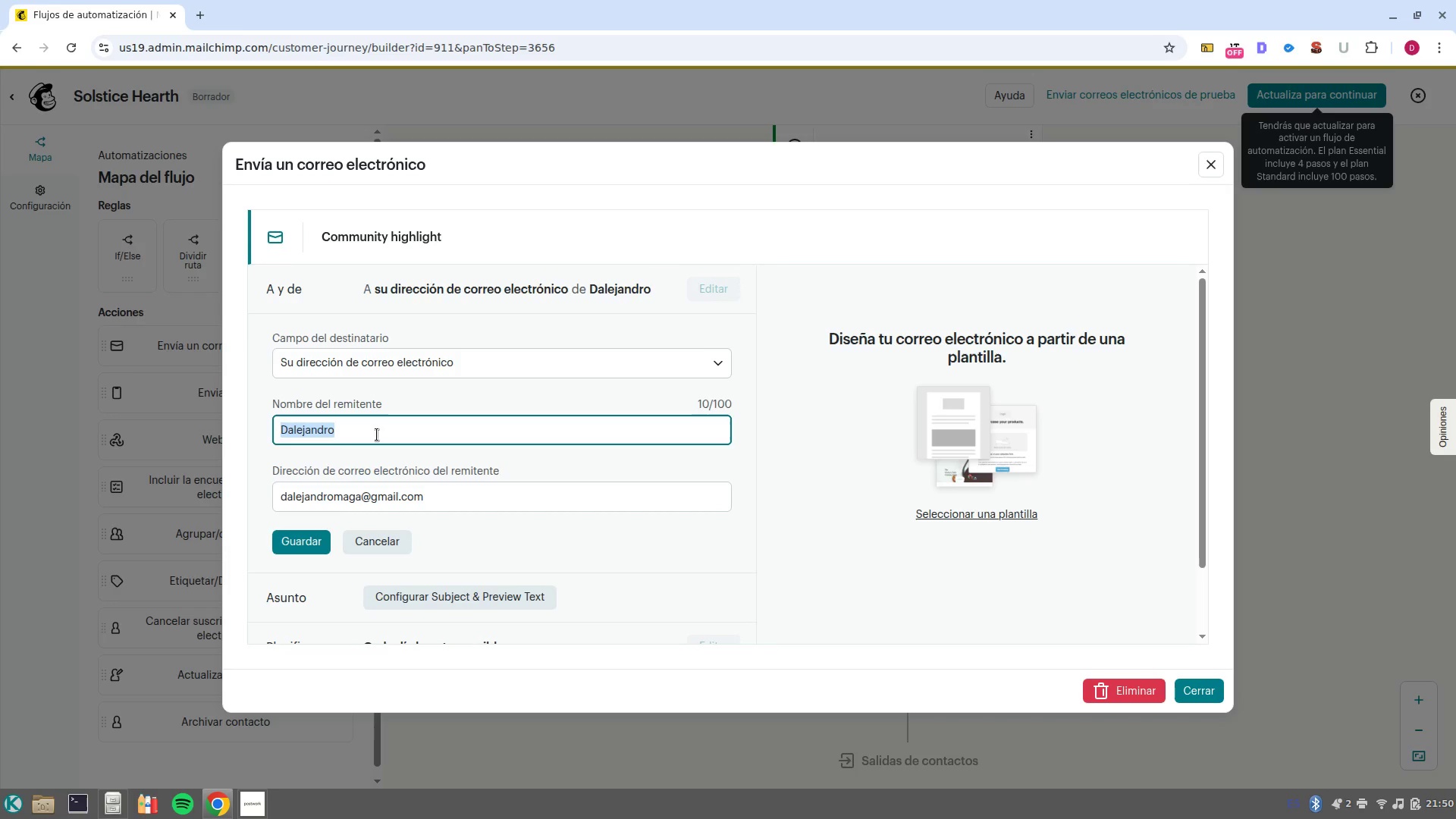 
key(Control+Shift+V)
 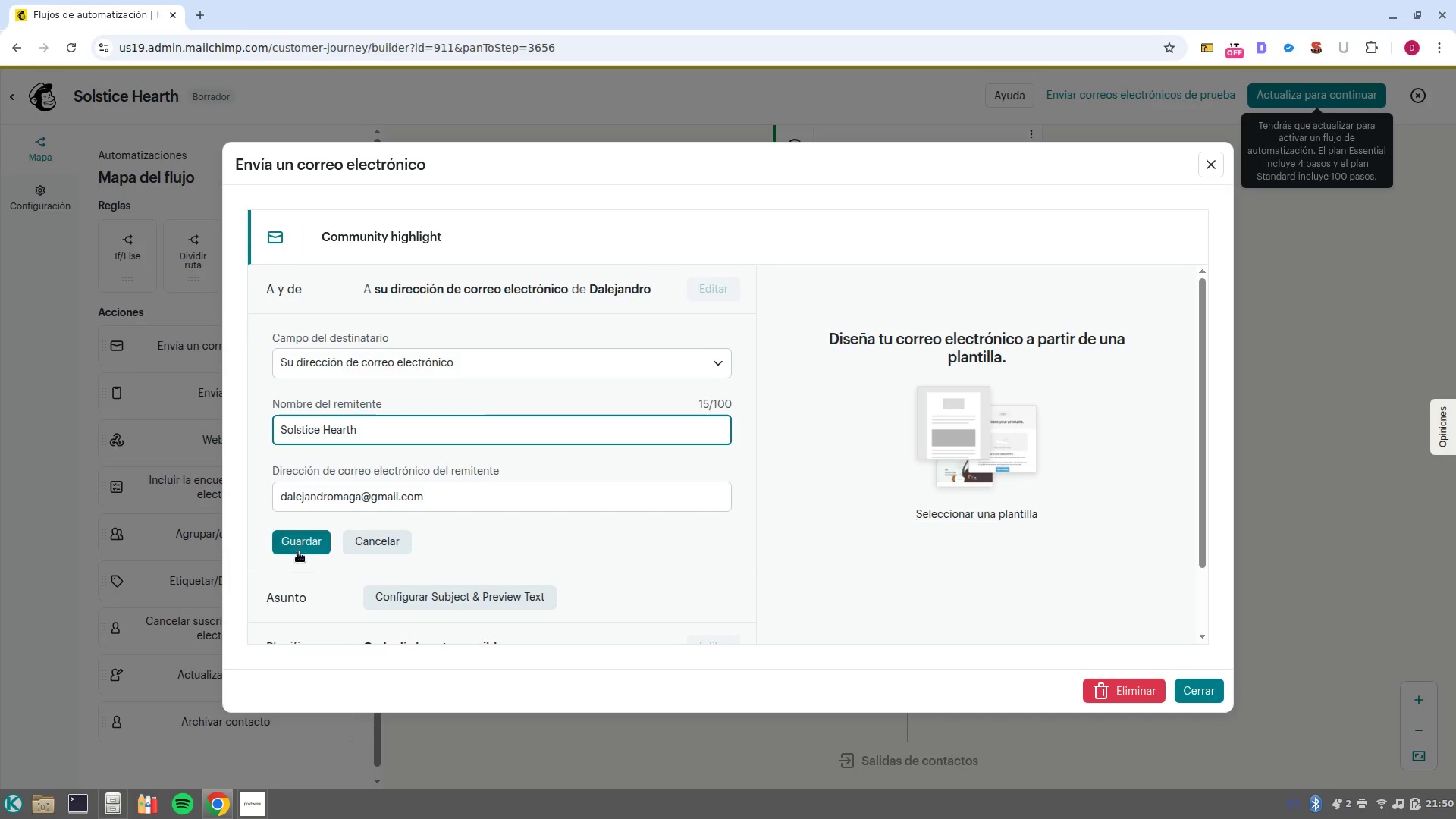 
left_click([287, 546])
 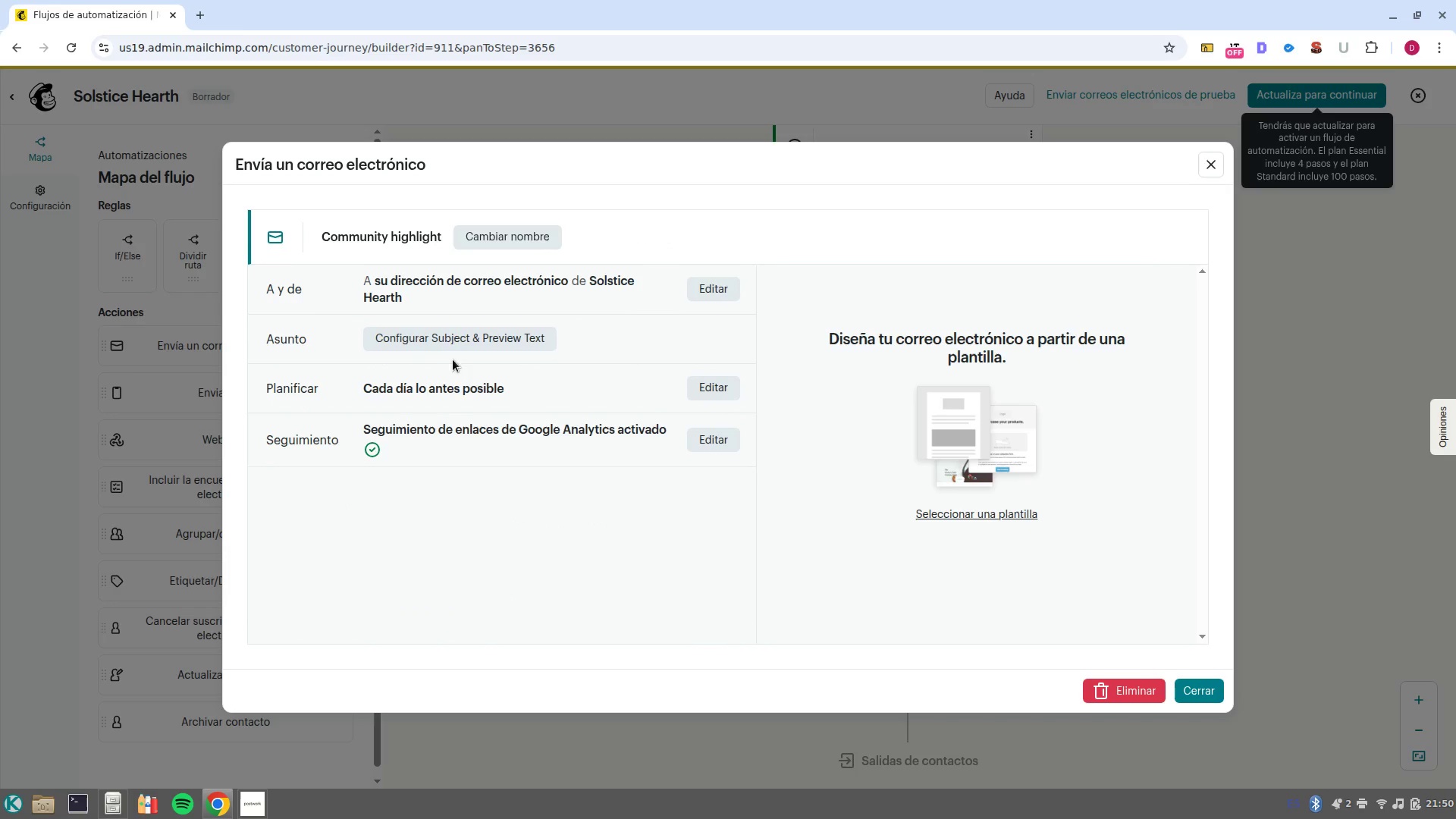 
left_click([438, 341])
 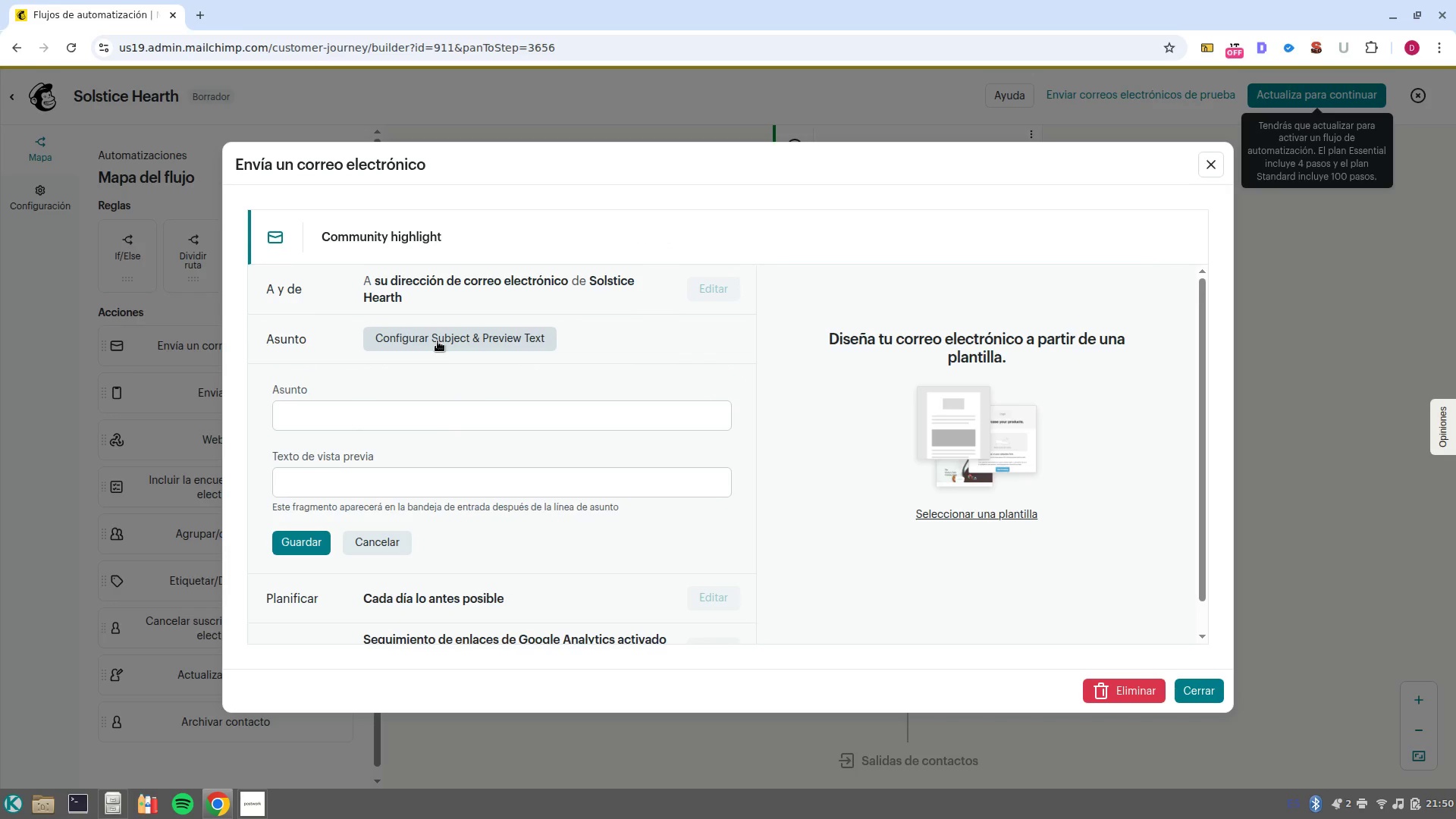 
left_click([469, 403])
 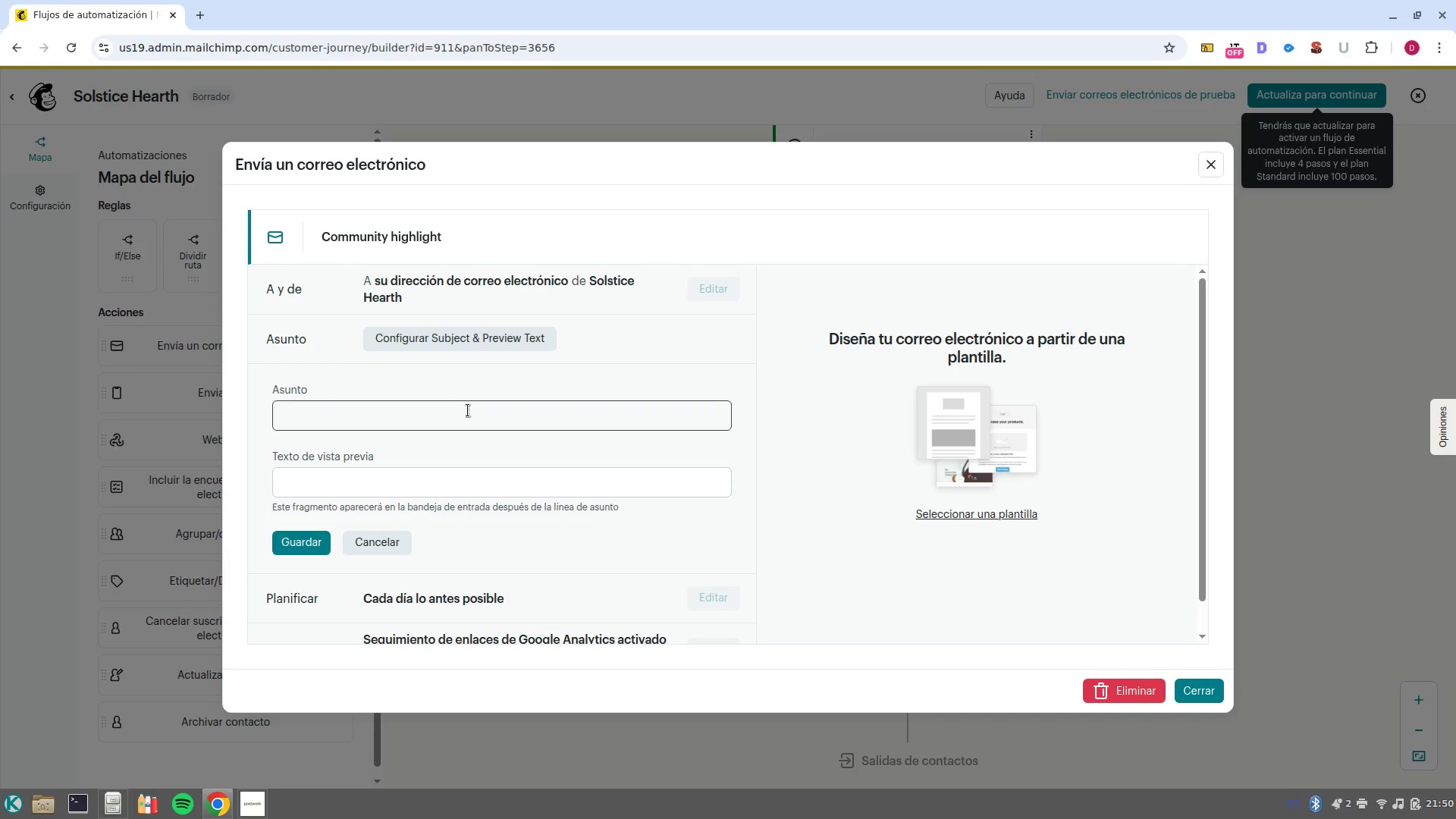 
wait(8.22)
 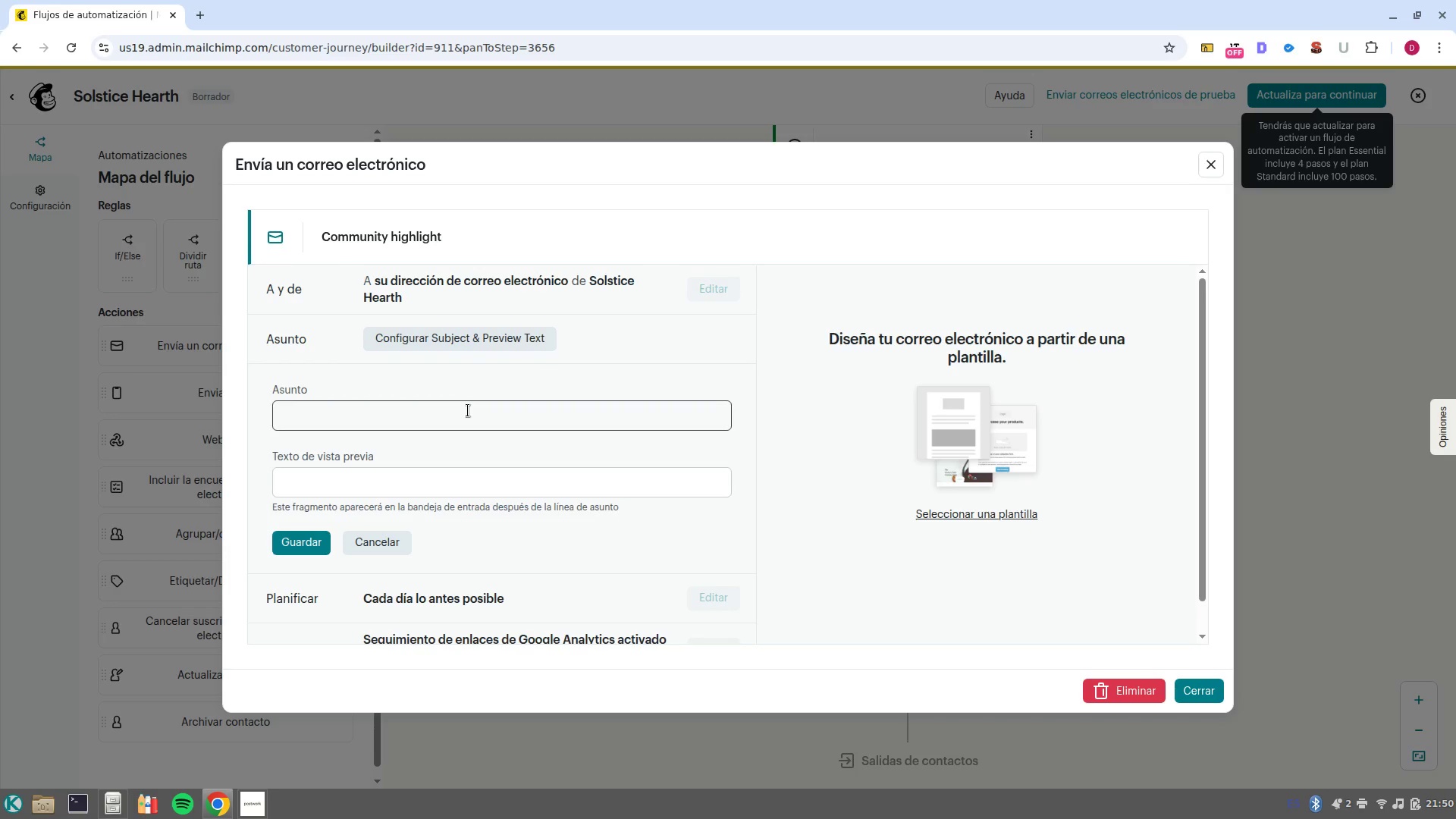 
left_click([469, 412])
 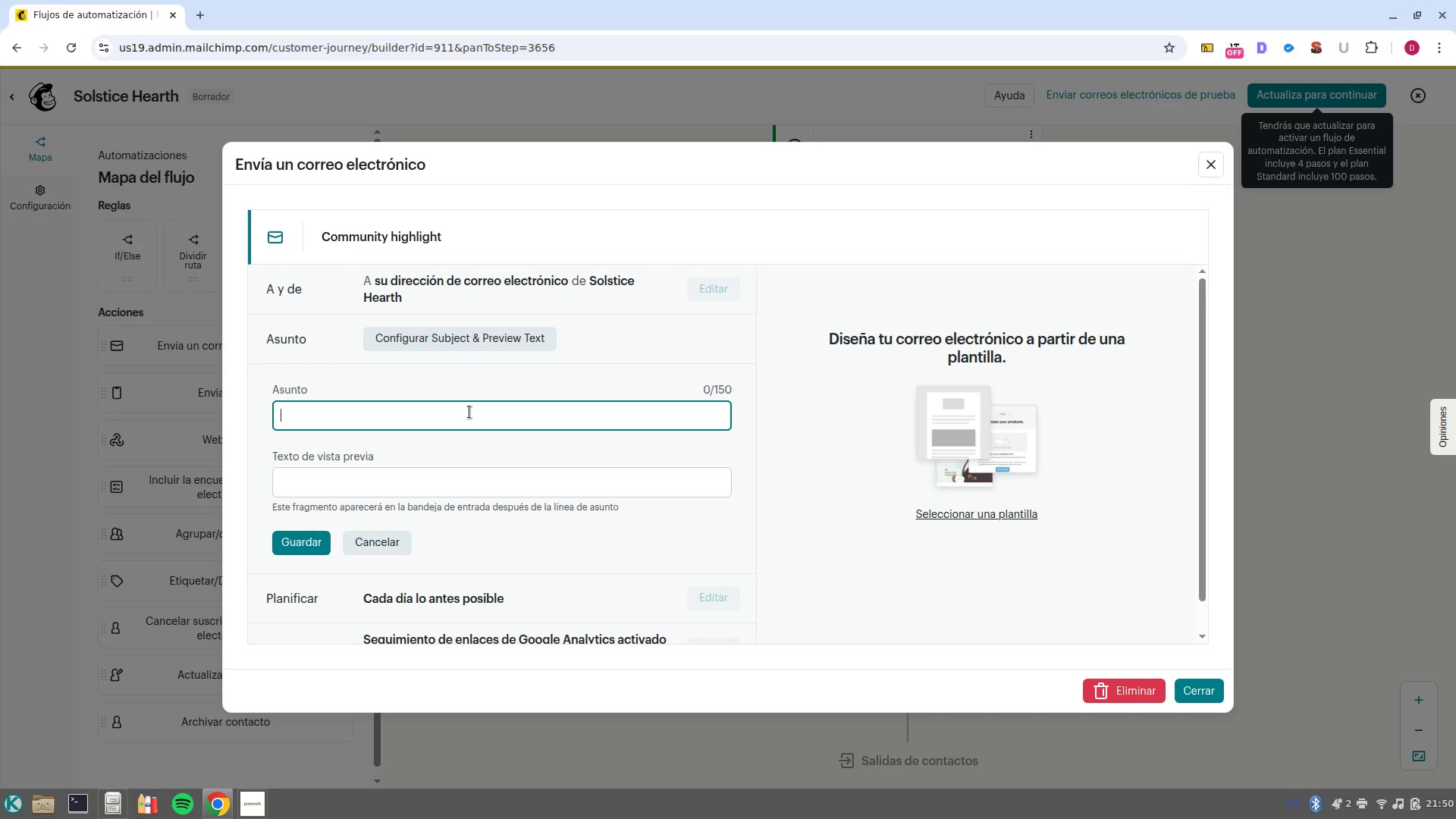 
type(b)
key(Backspace)
type(Better together> Bring a friend to the mat)
 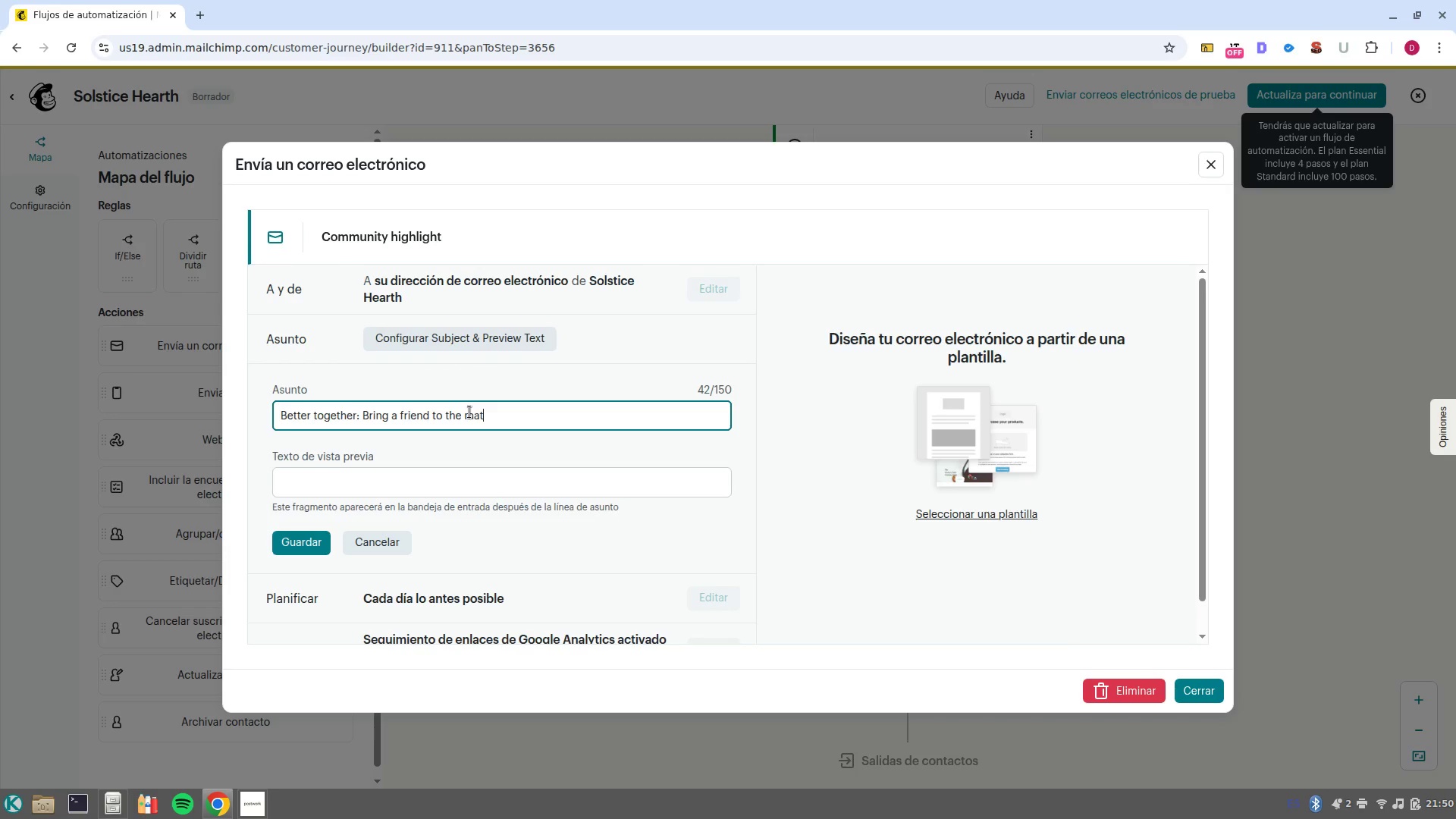 
left_click([307, 554])
 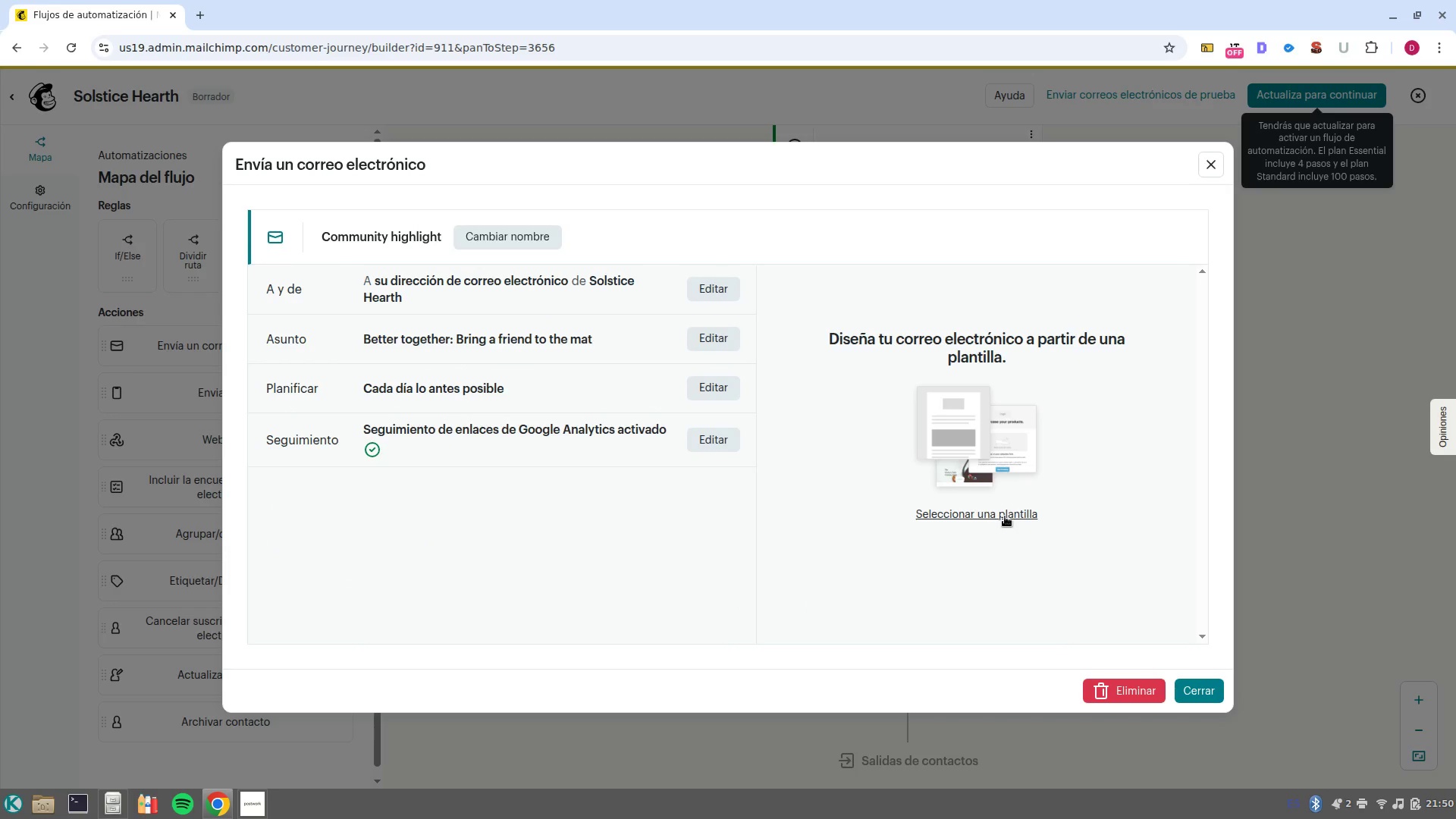 
wait(11.95)
 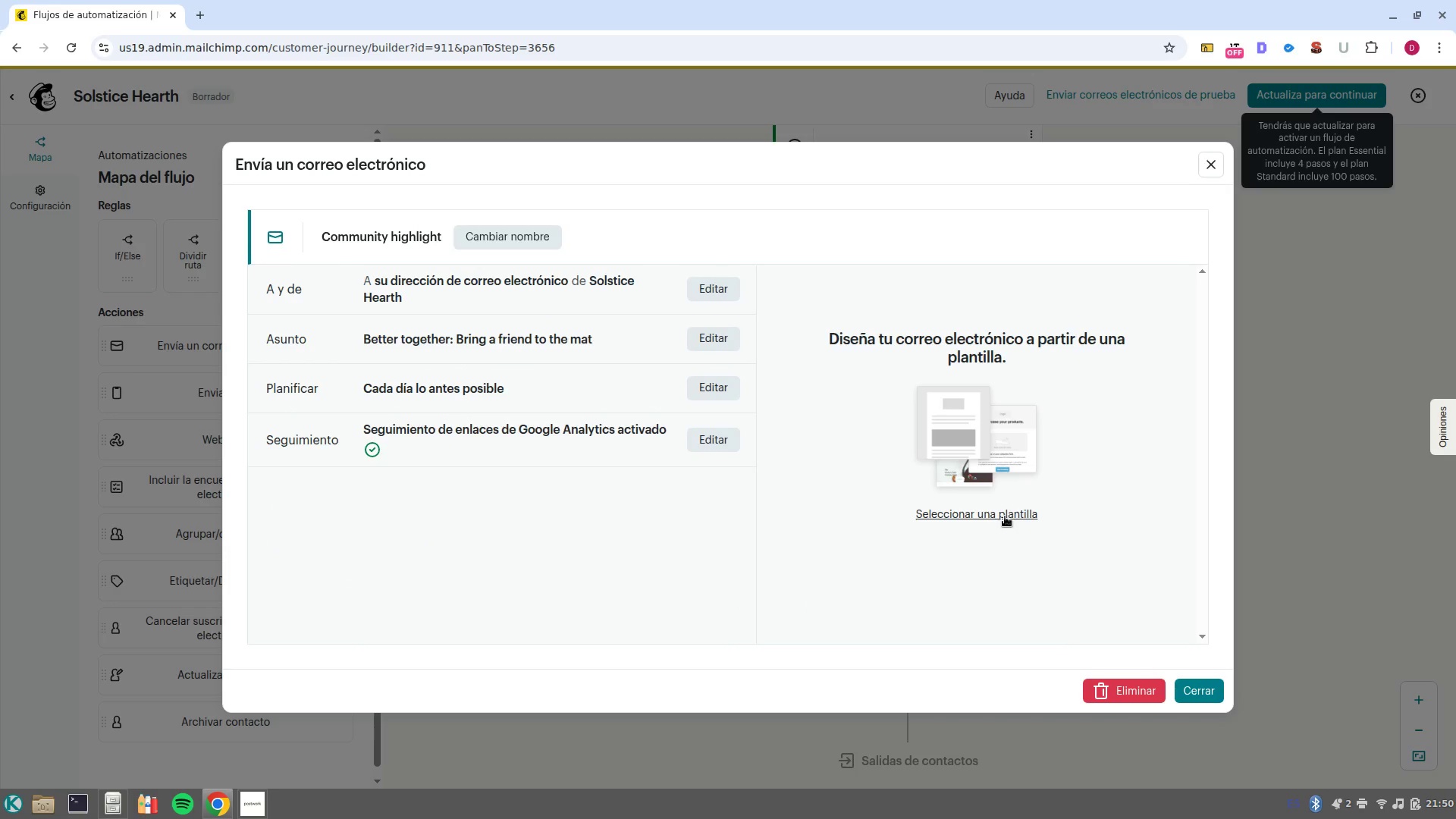 
left_click([1005, 516])
 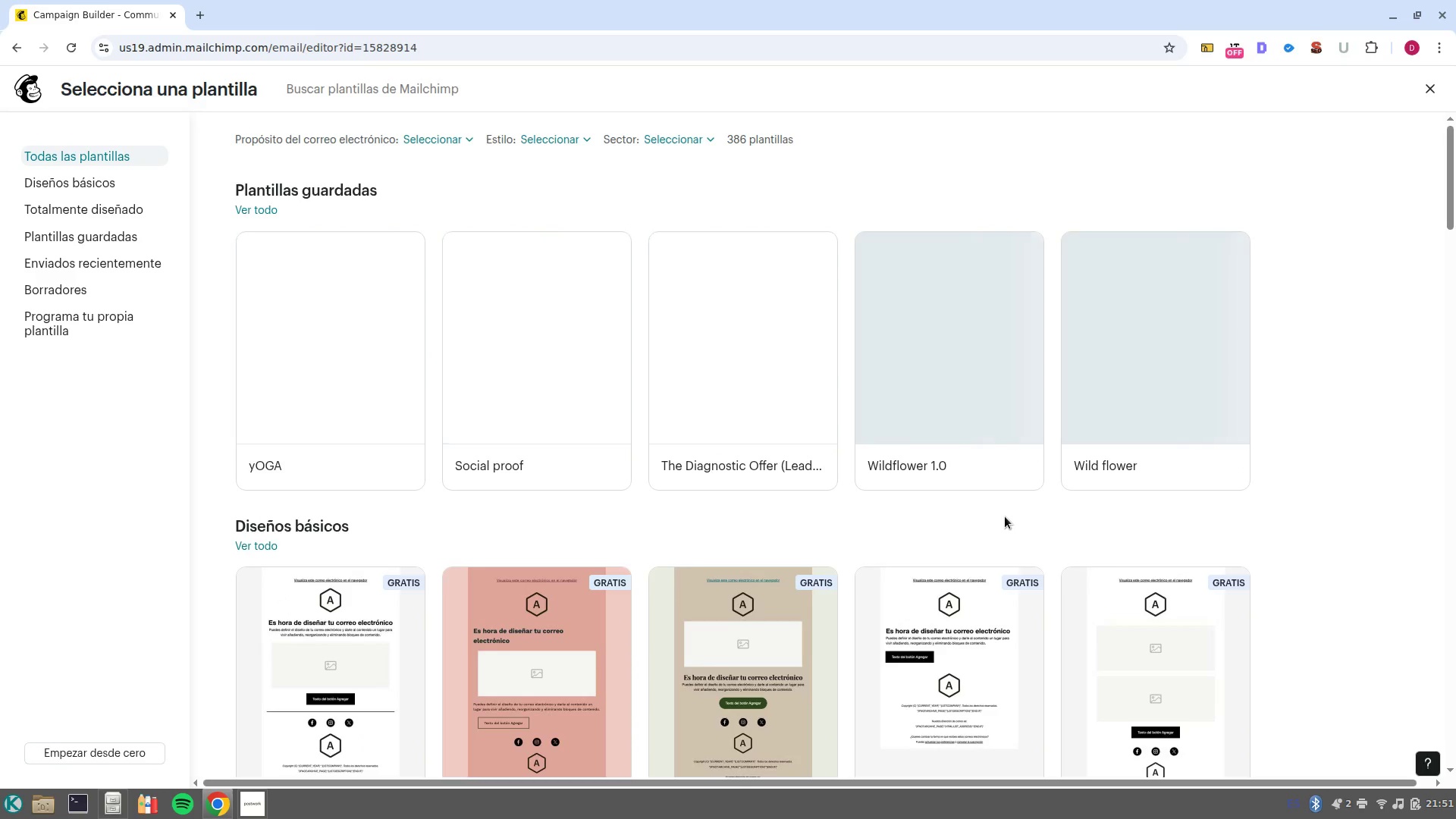 
wait(12.62)
 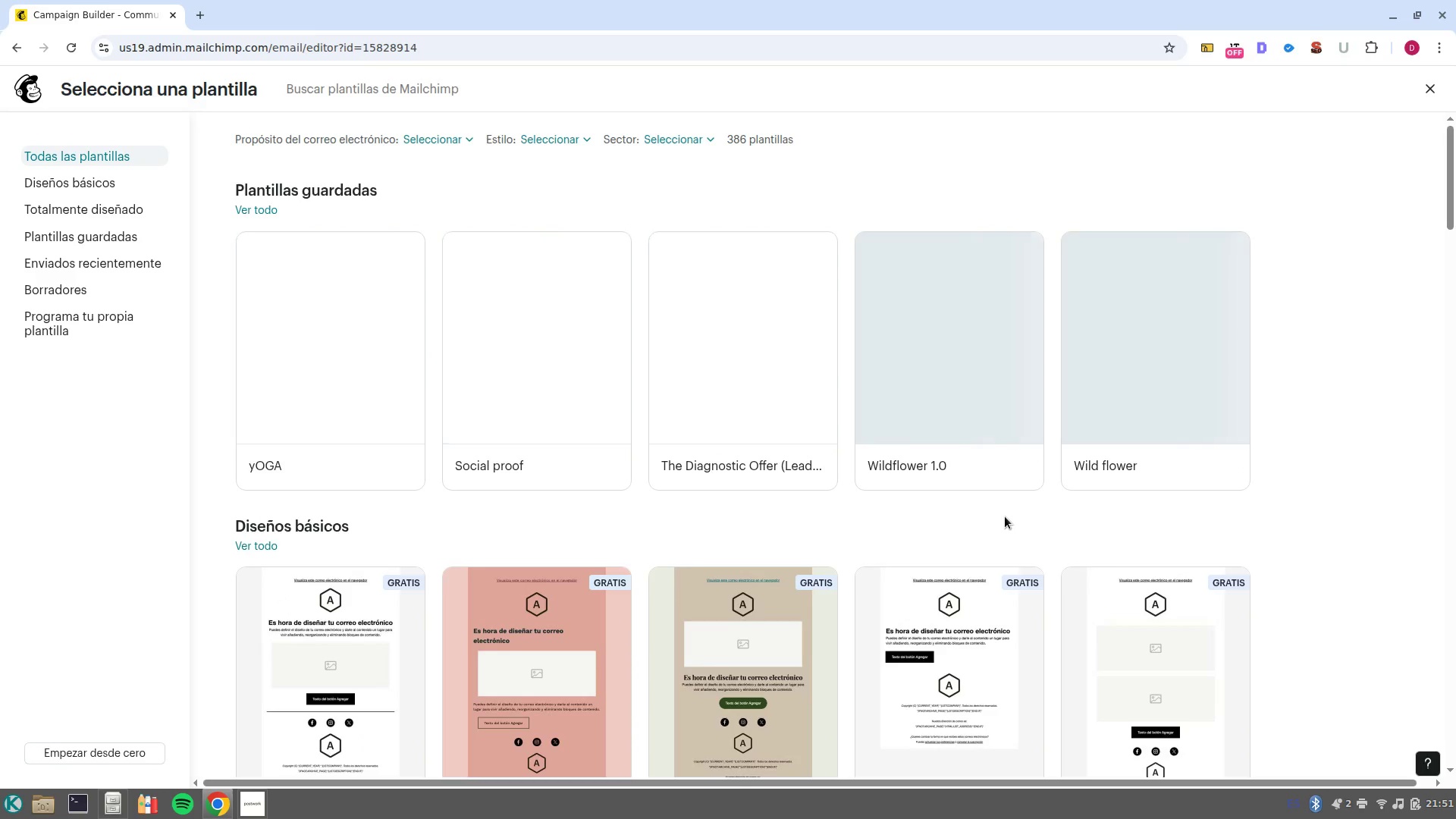 
left_click([326, 350])
 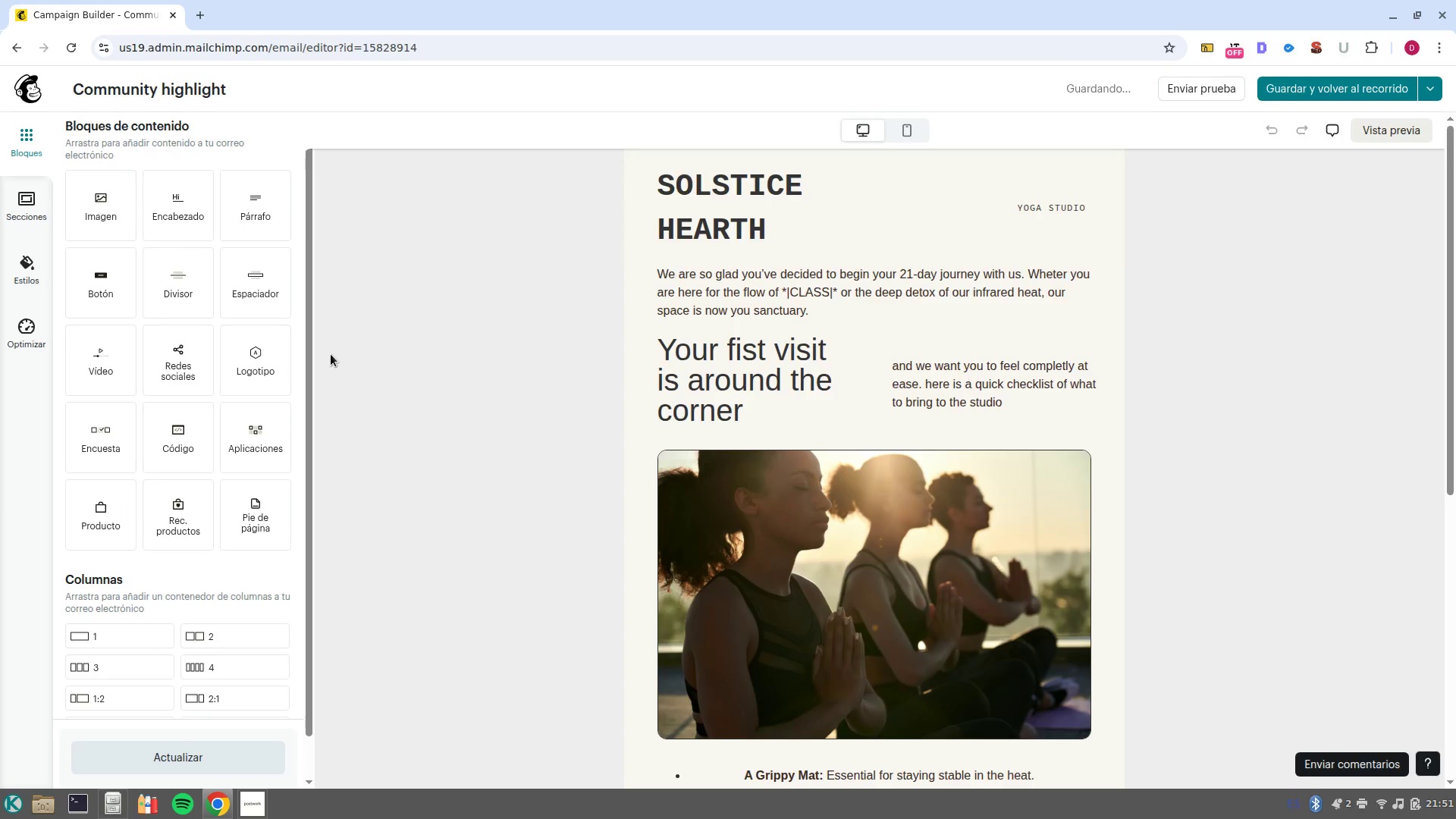 
left_click([813, 532])
 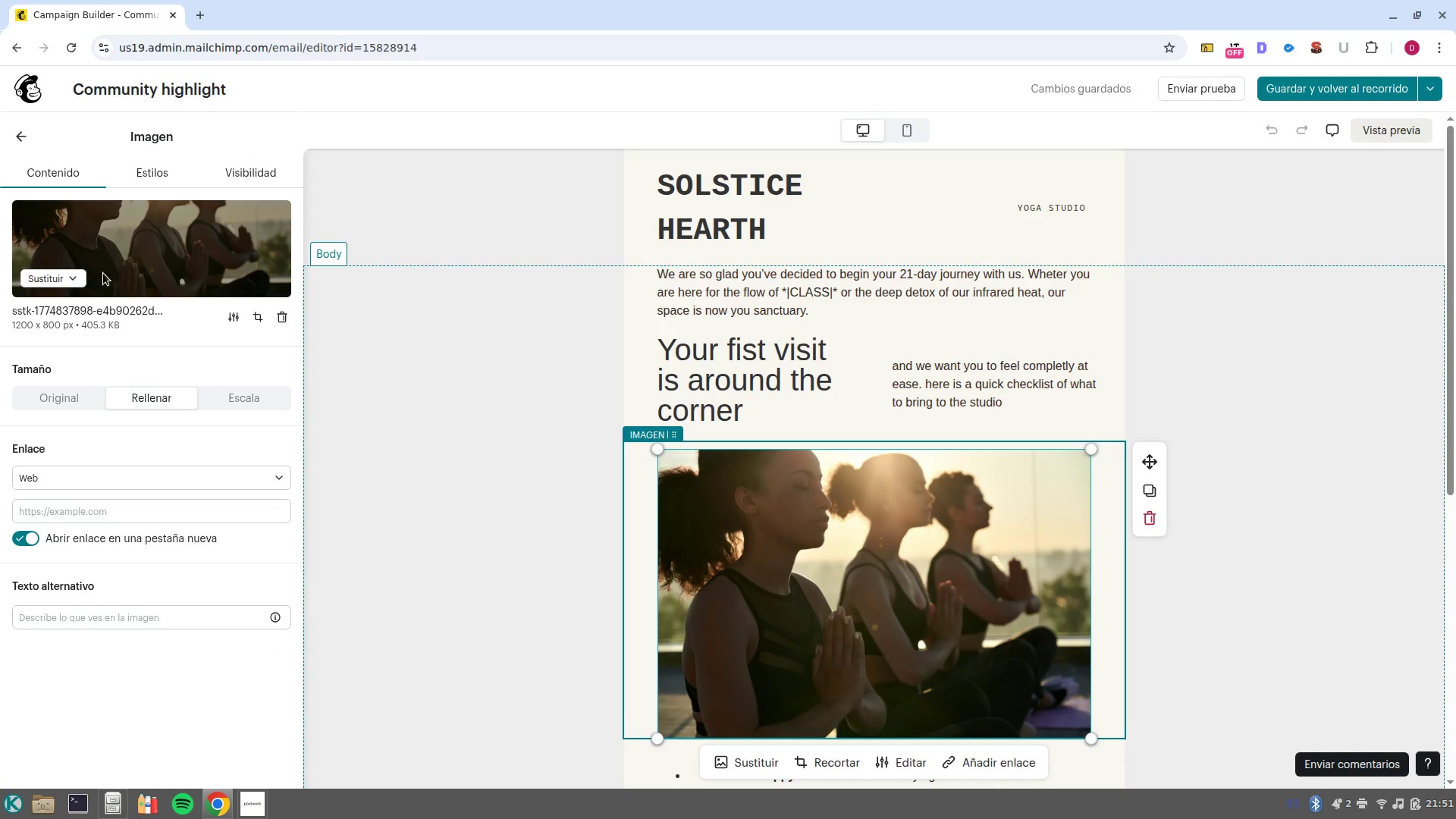 
left_click([74, 275])
 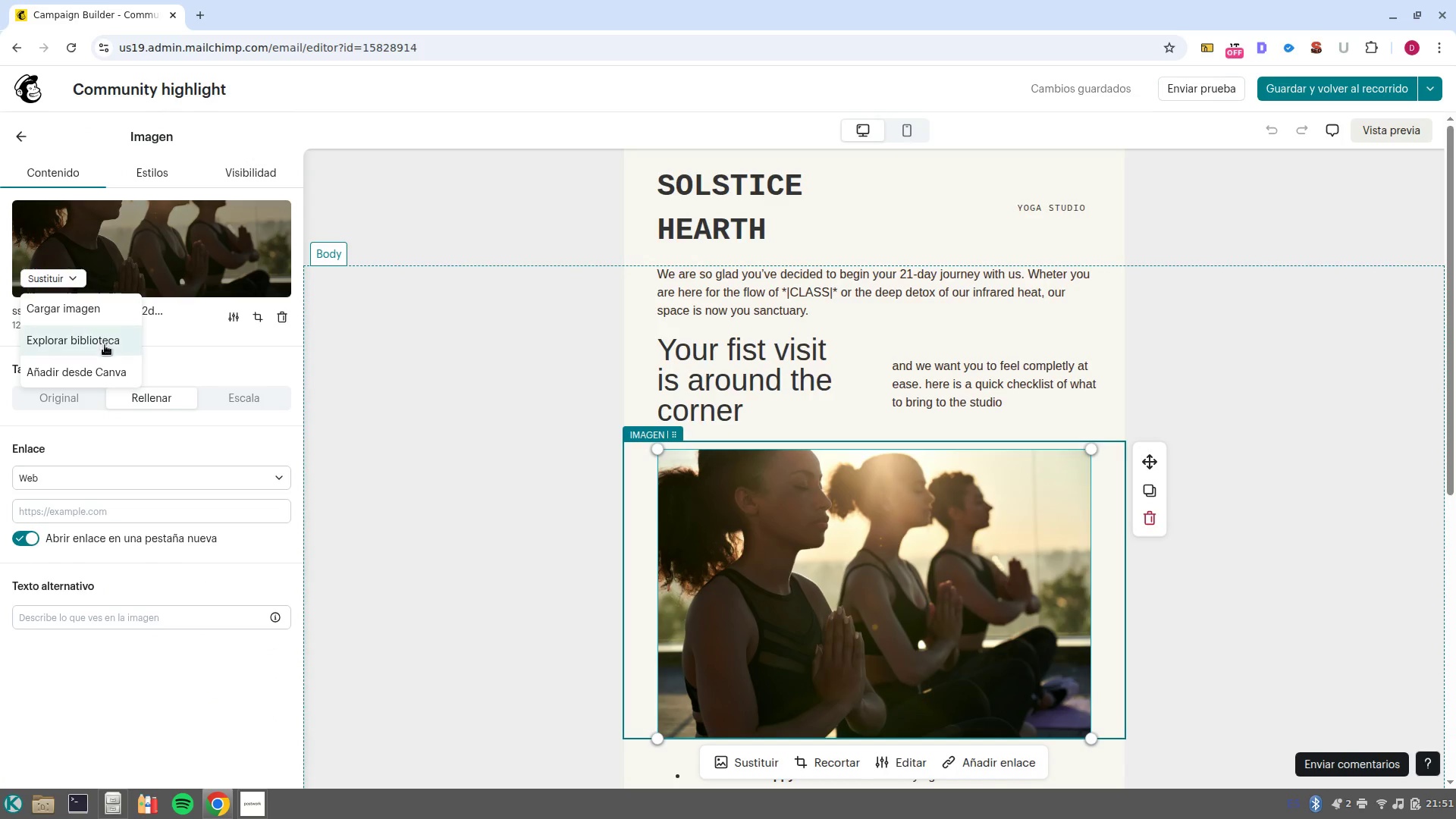 
left_click([105, 345])
 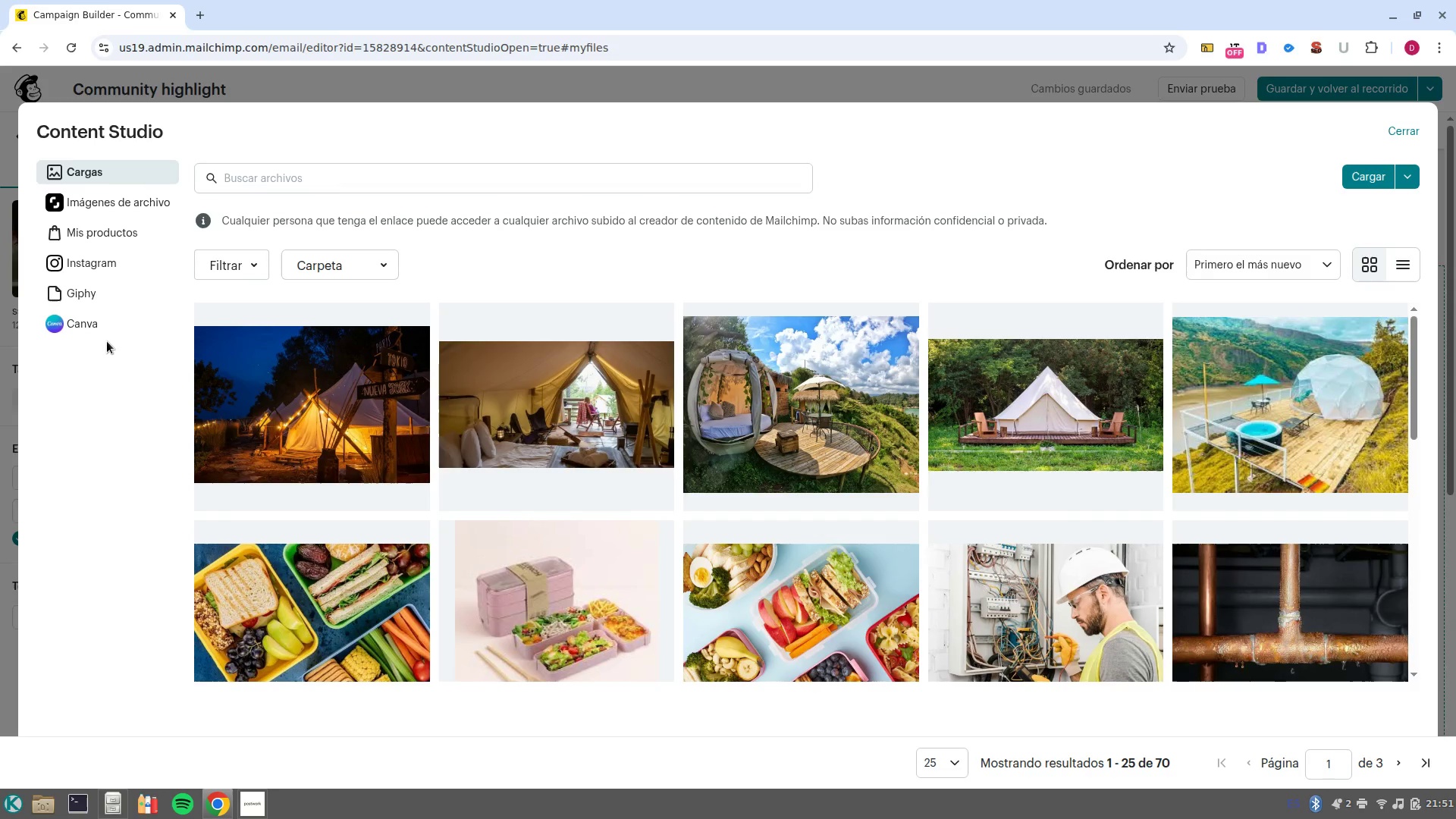 
wait(7.85)
 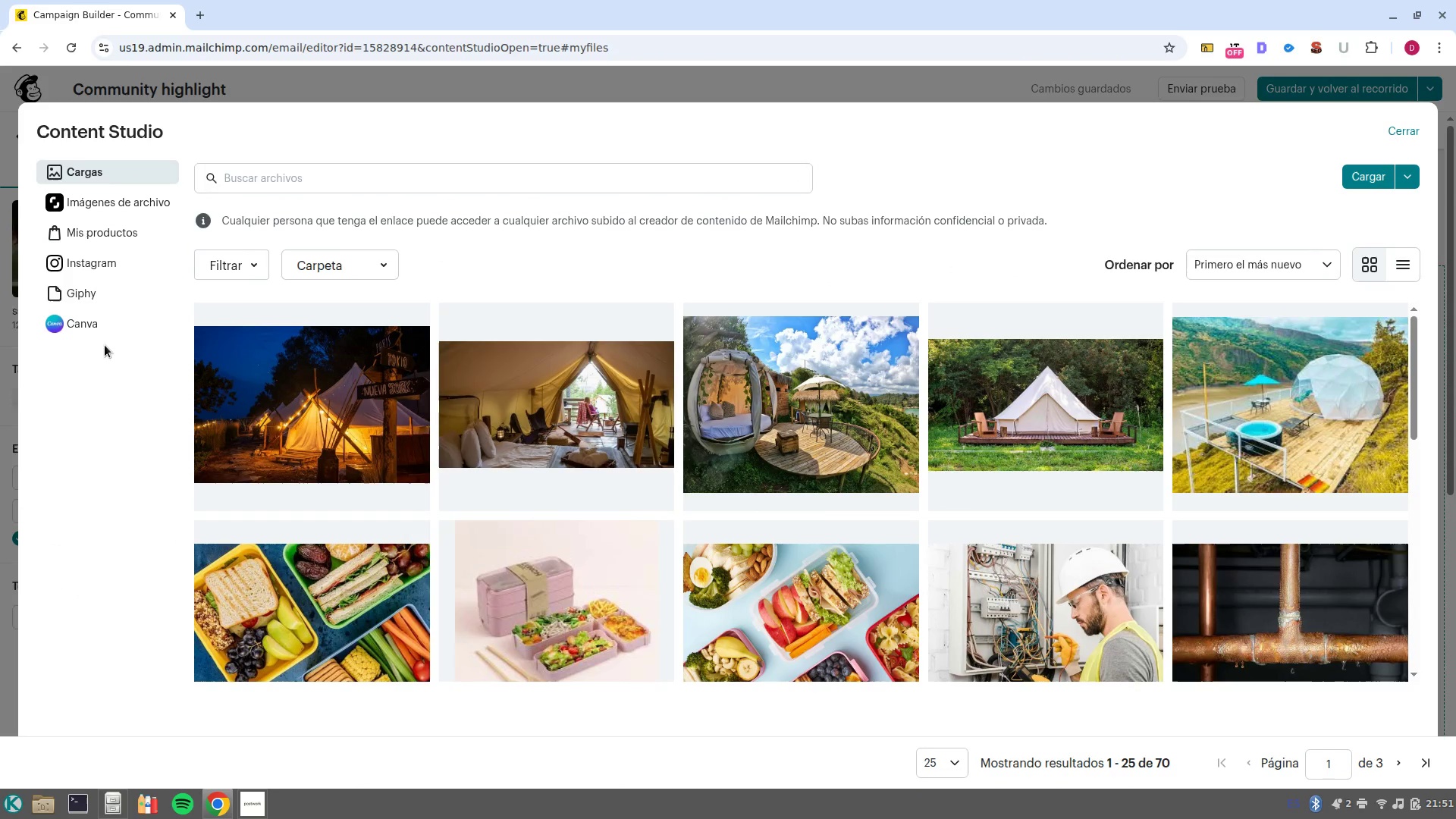 
left_click([139, 194])
 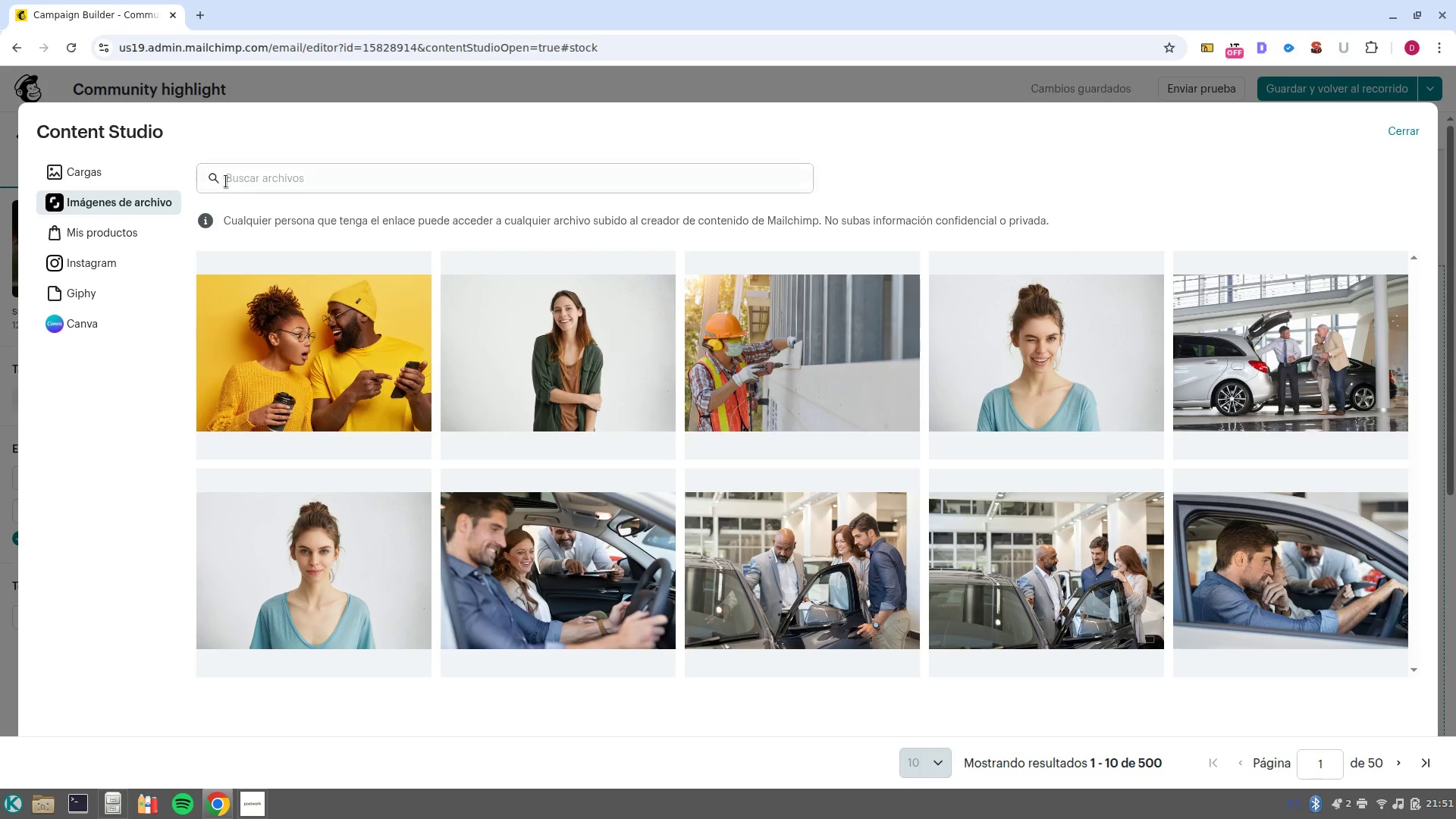 
left_click([237, 184])
 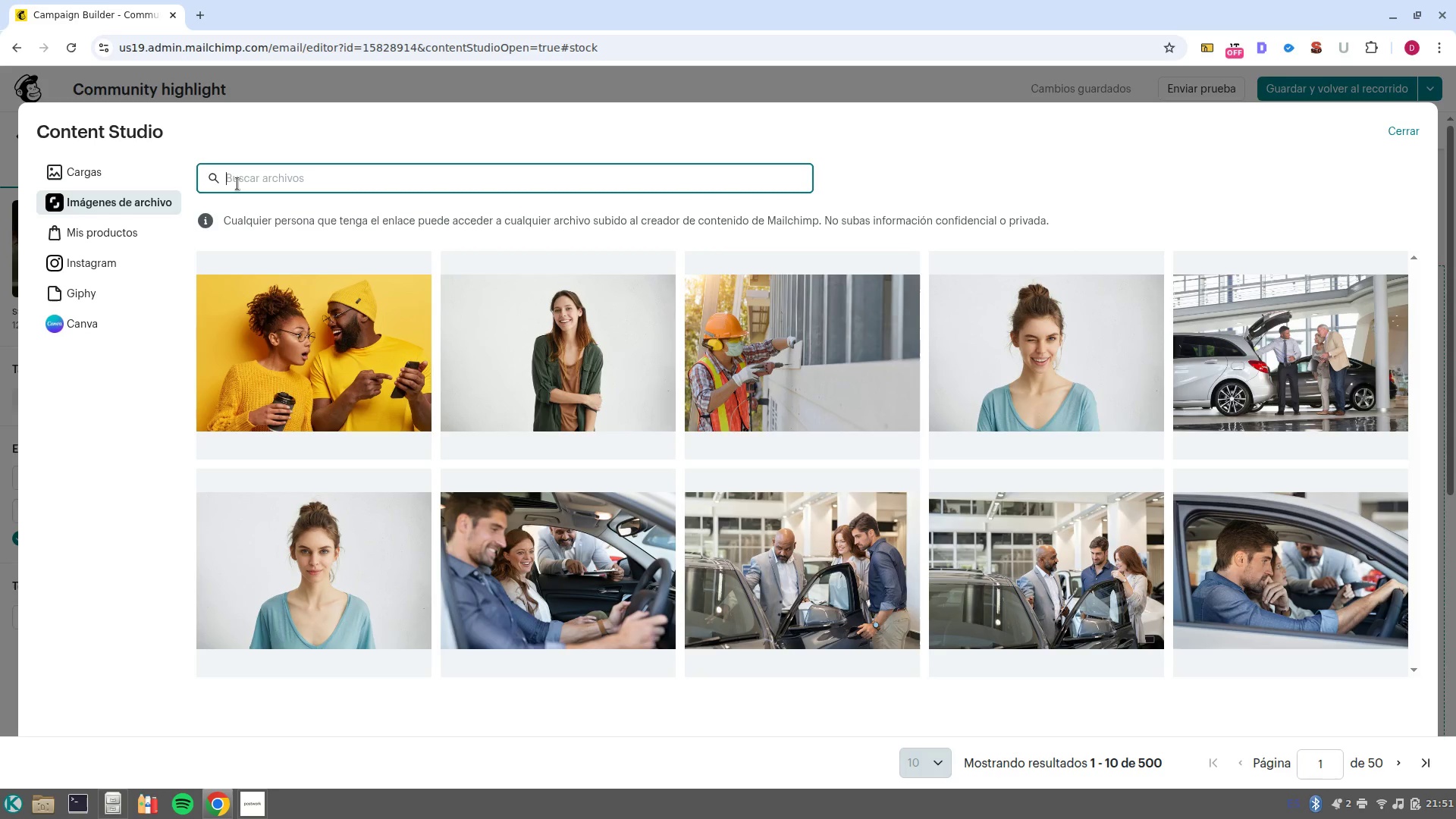 
type(Yoga studio)
 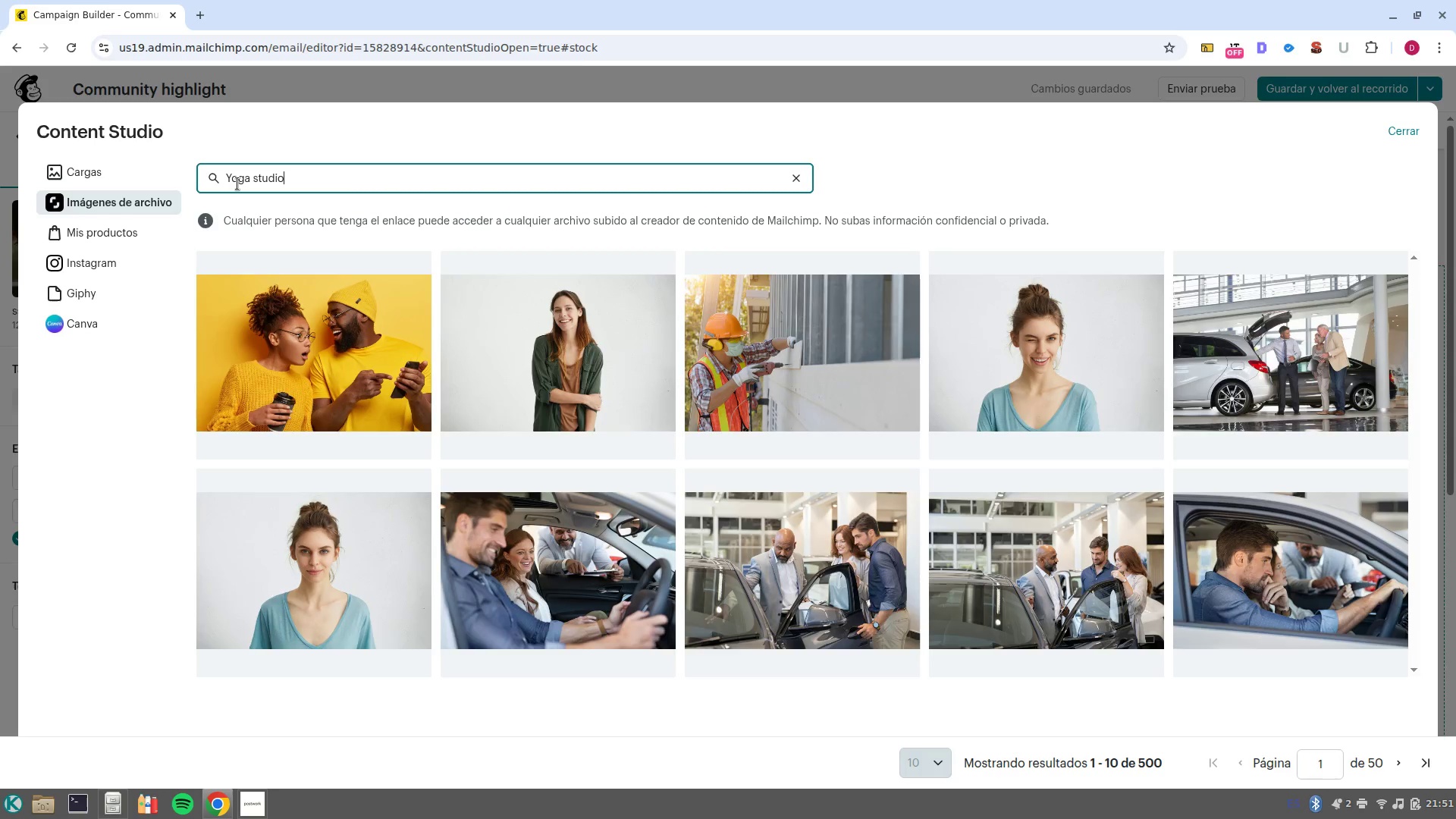 
key(Enter)
 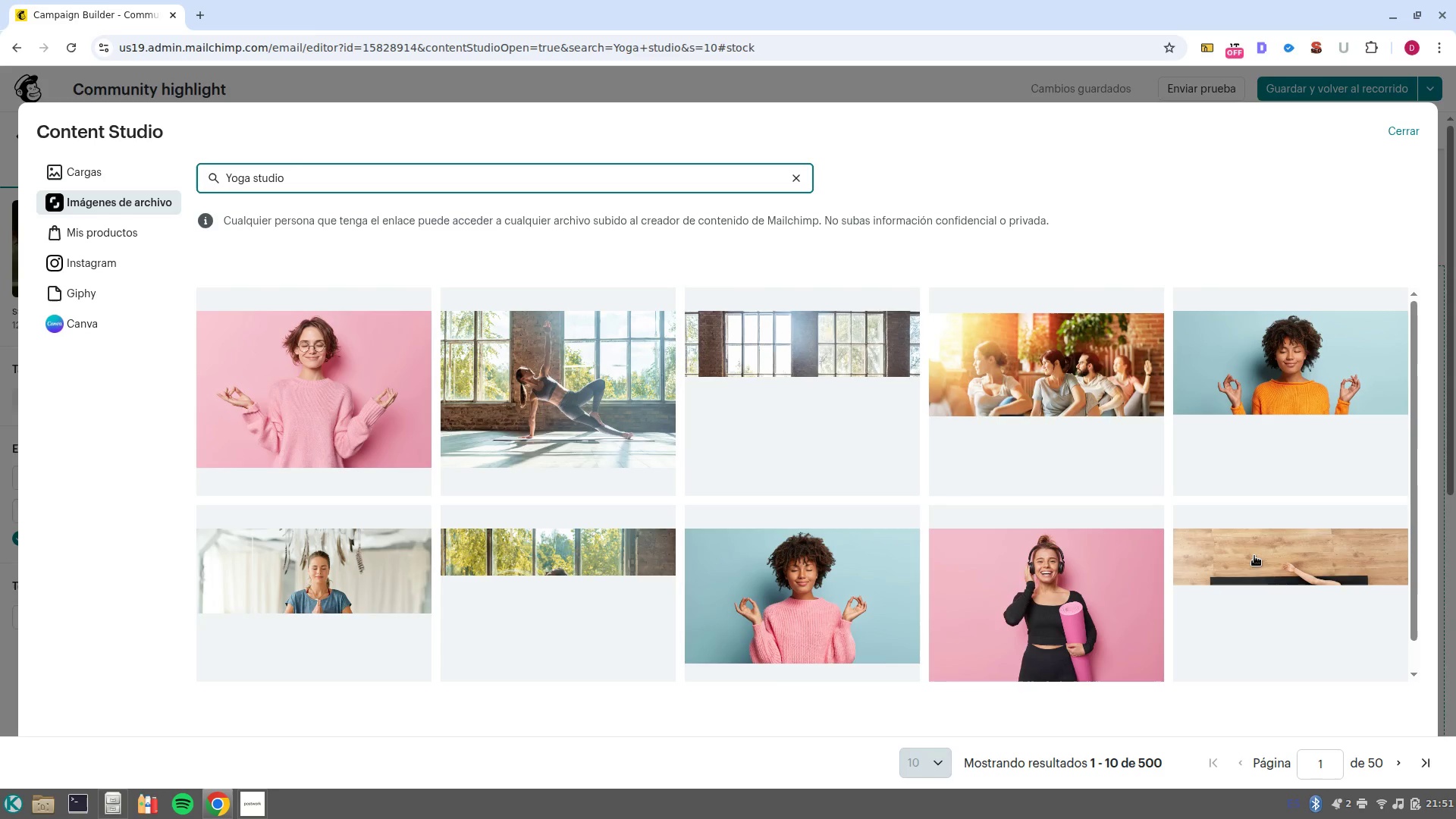 
wait(15.06)
 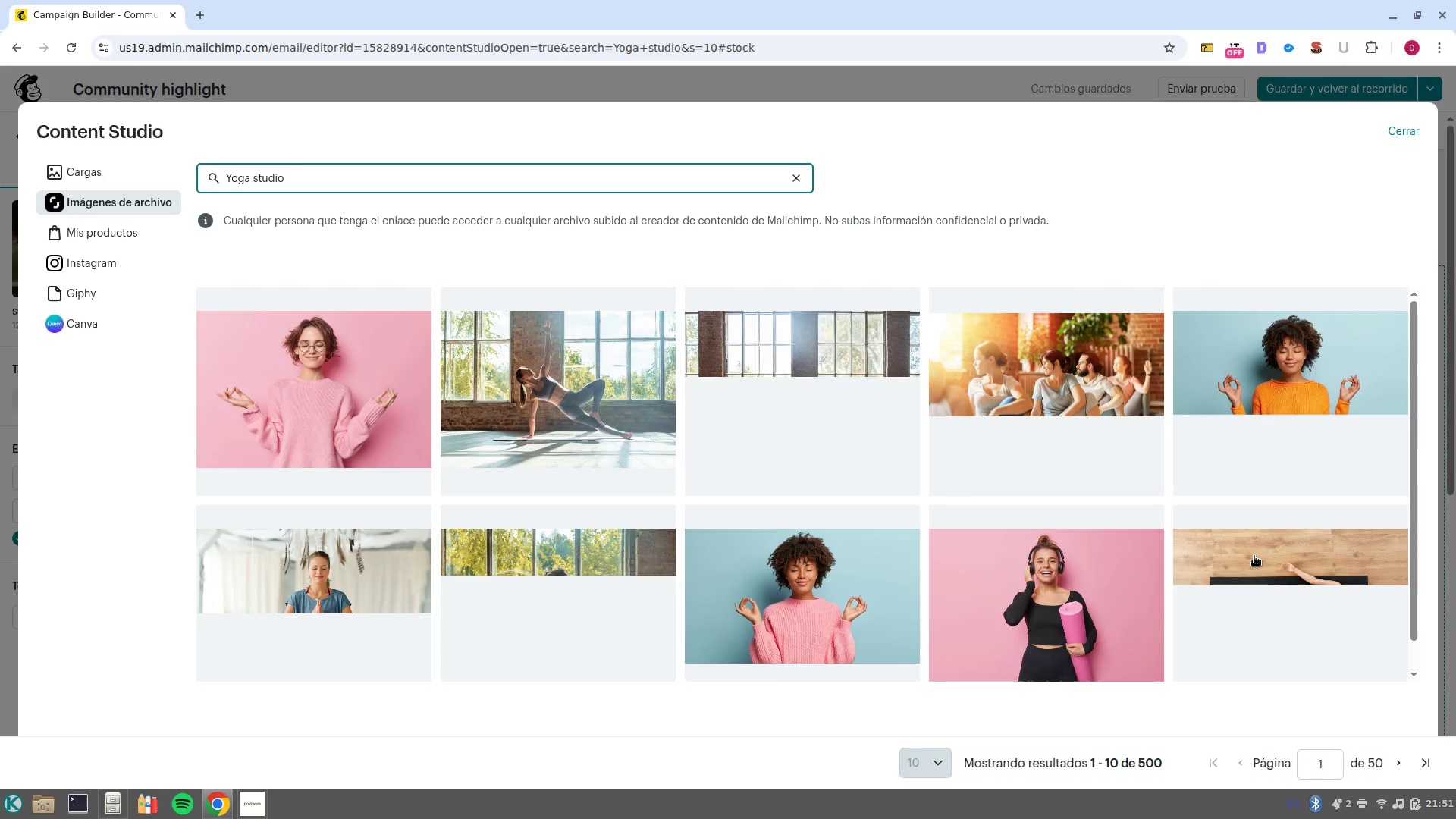 
left_click([1395, 766])
 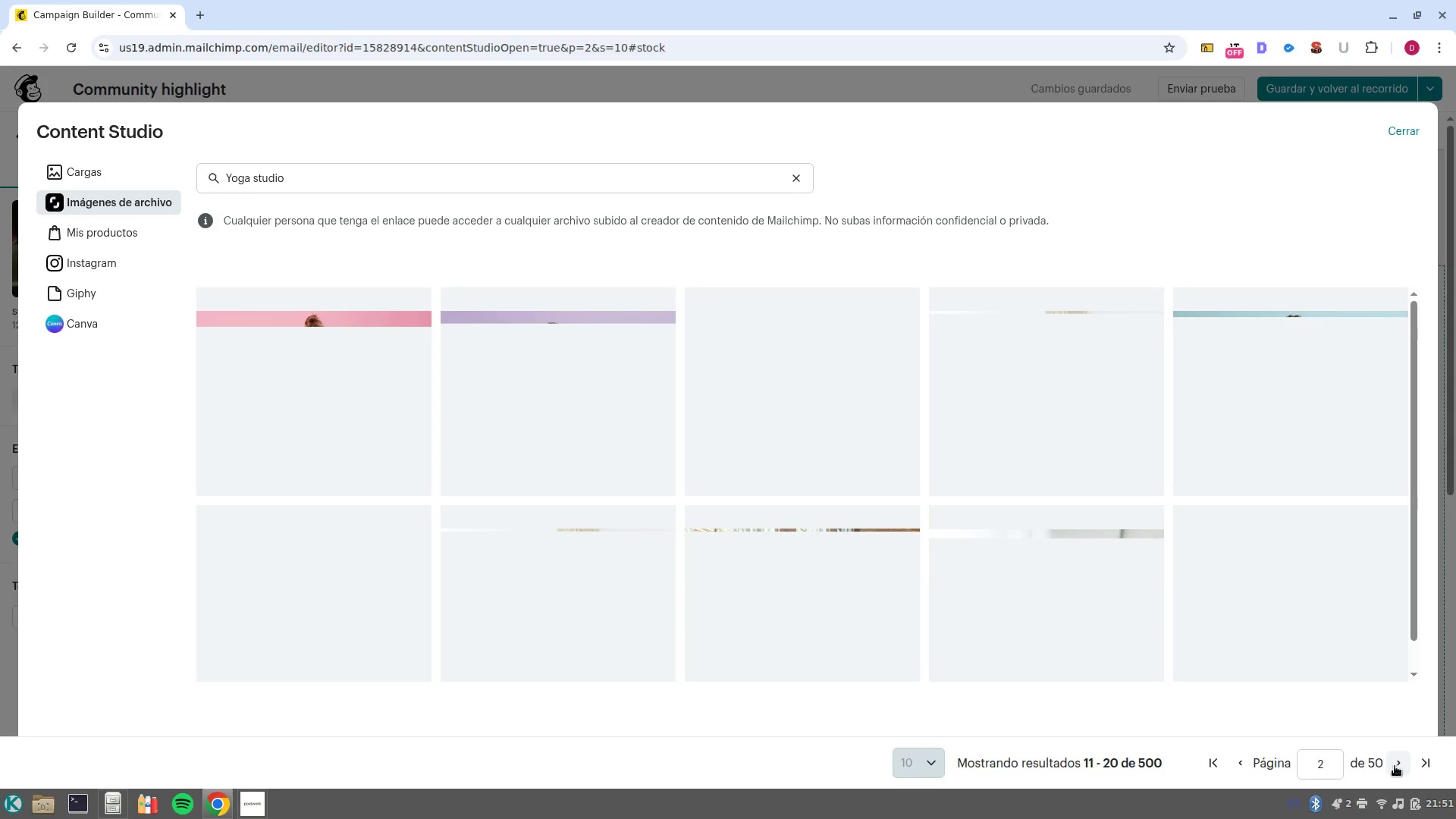 
wait(10.47)
 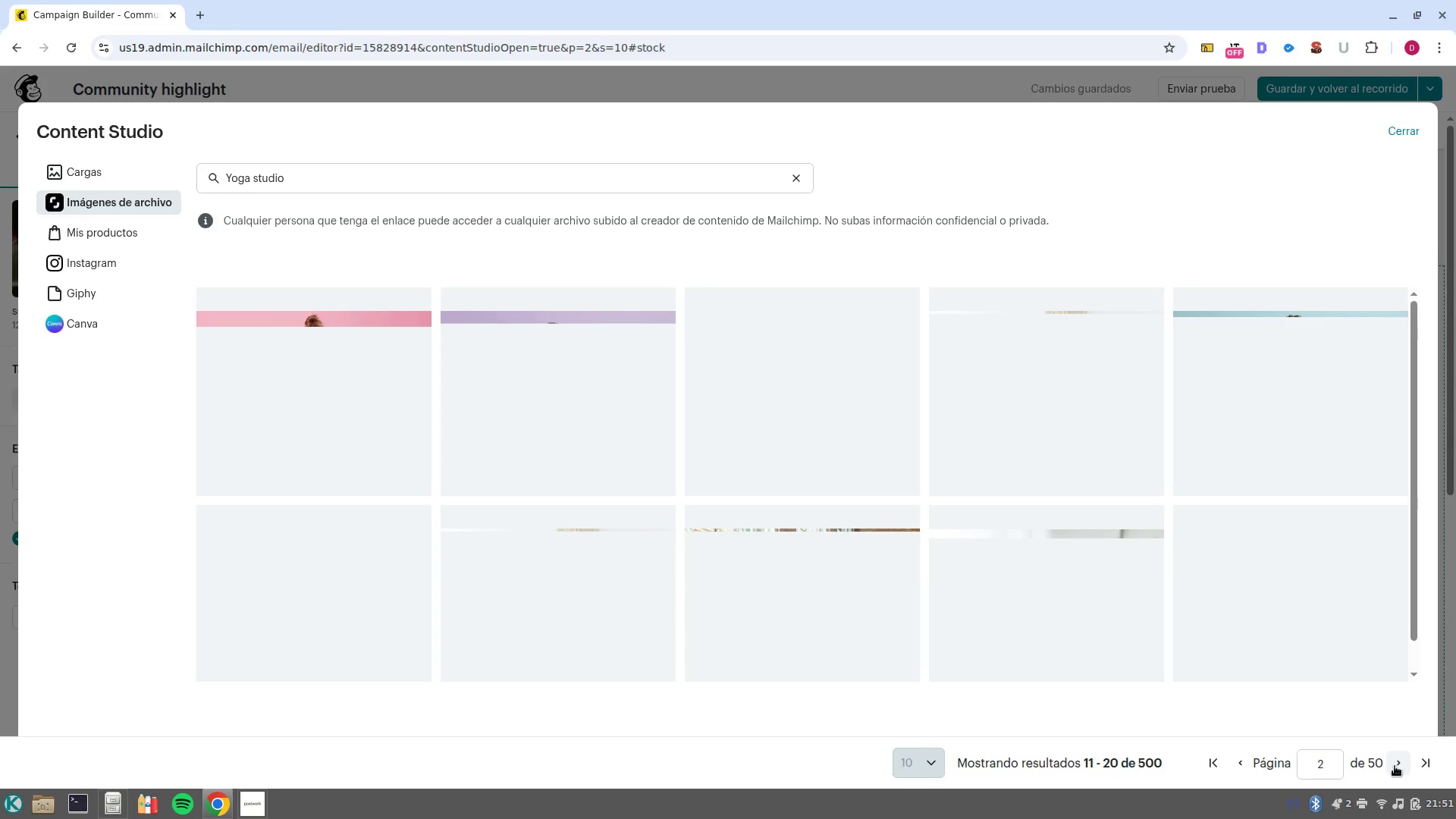 
left_click([861, 407])
 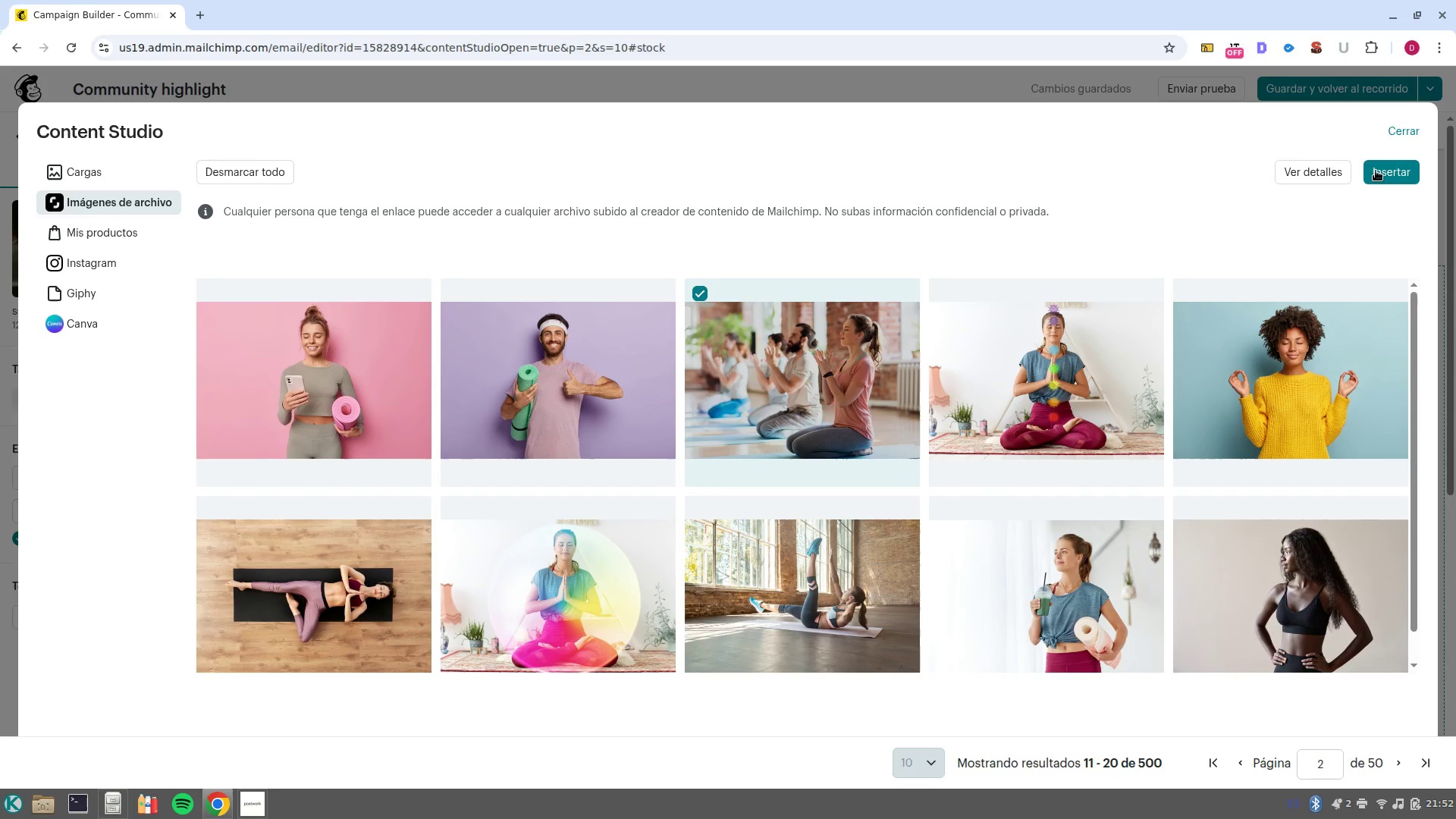 
left_click([1378, 169])
 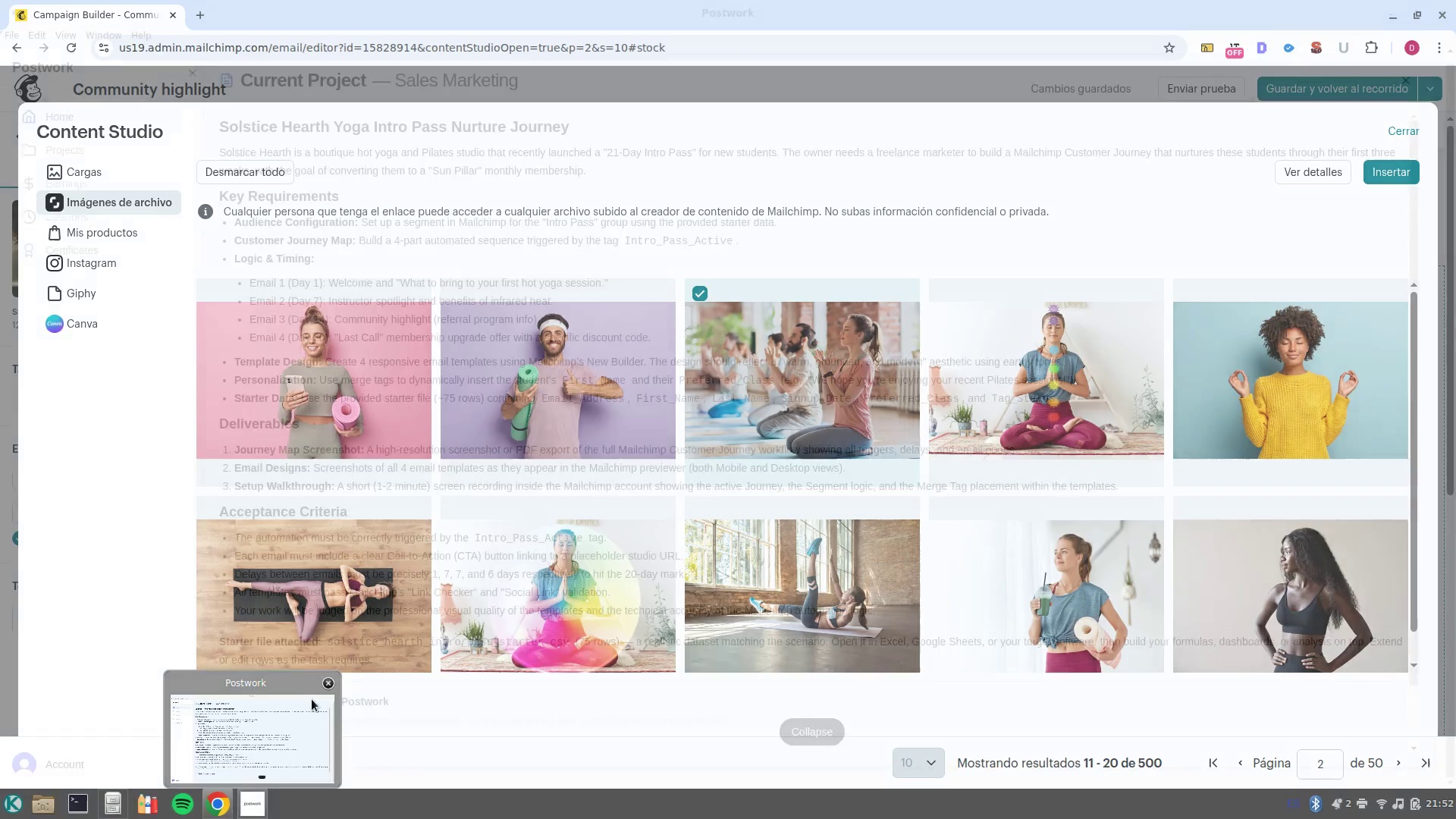 
left_click([303, 714])